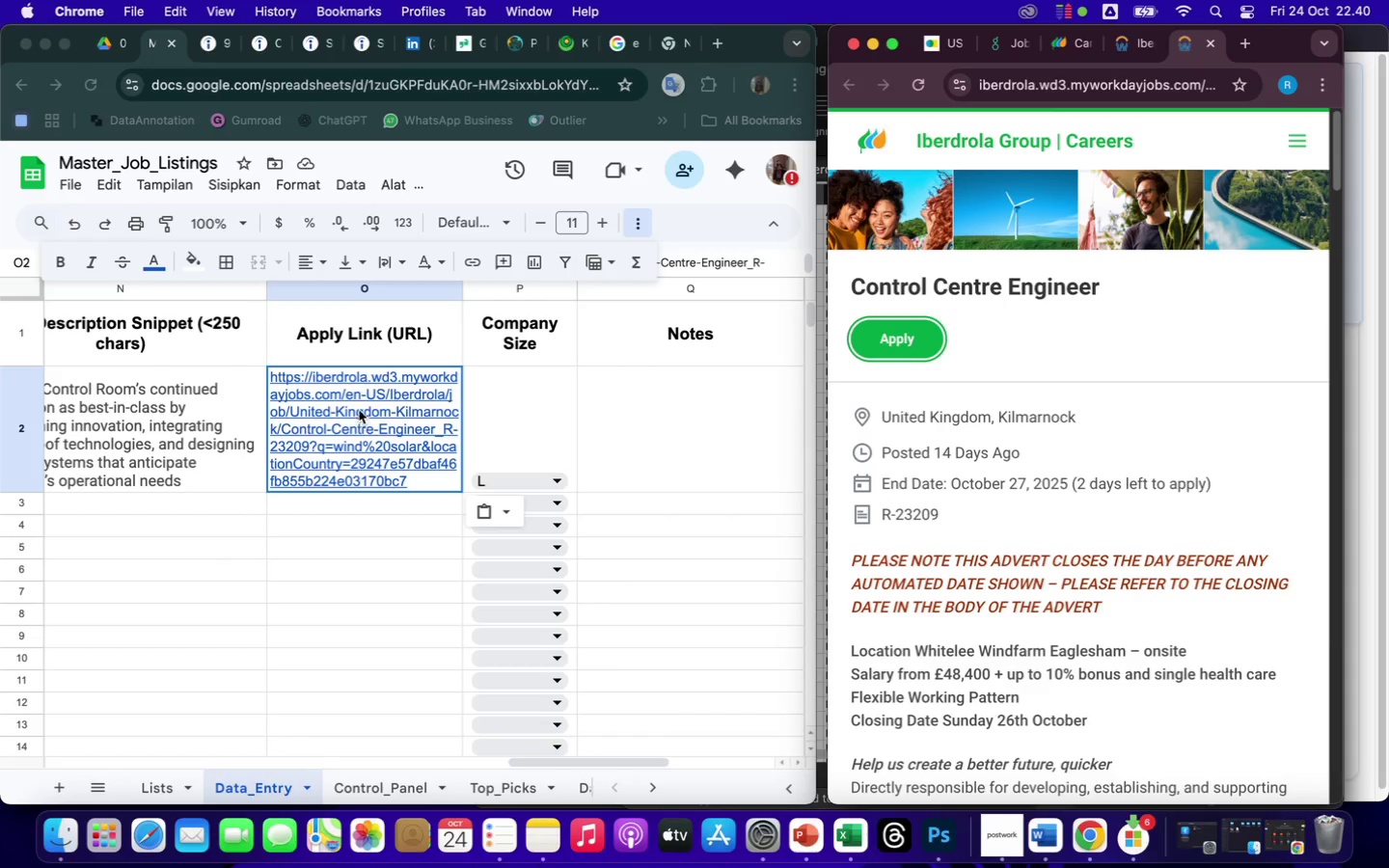 
left_click([1027, 377])
 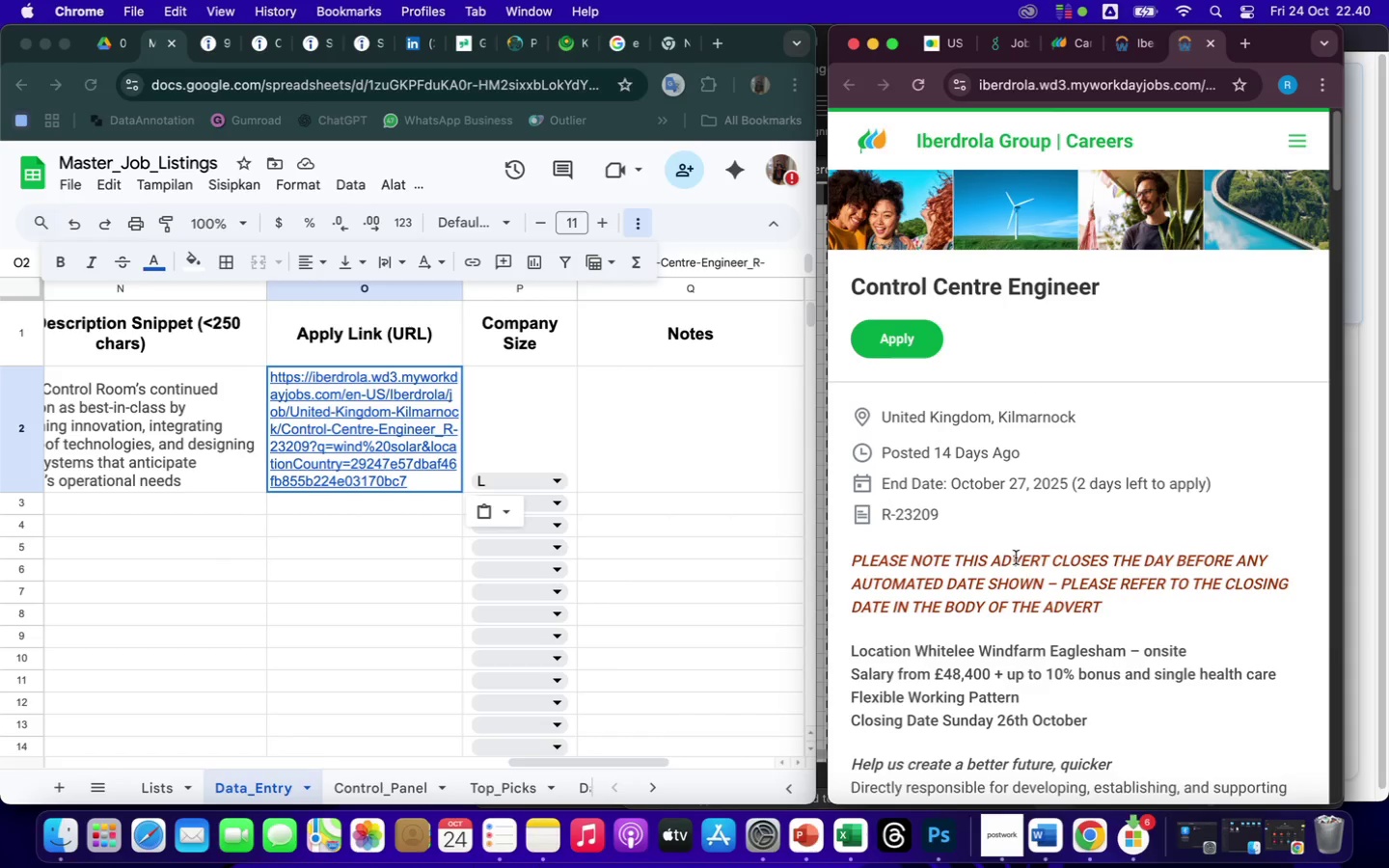 
scroll: coordinate [1009, 555], scroll_direction: down, amount: 134.0
 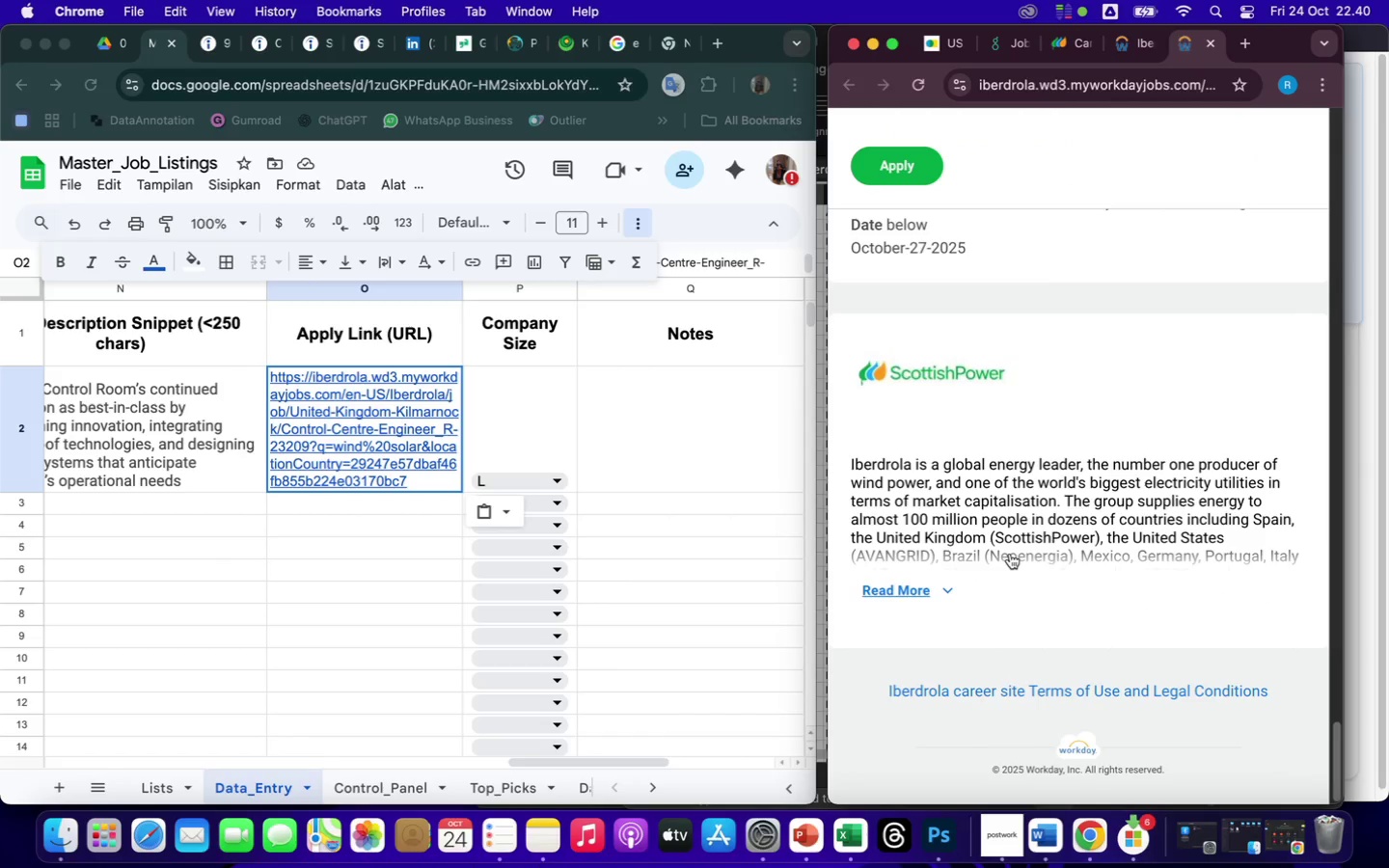 
scroll: coordinate [1011, 566], scroll_direction: up, amount: 166.0
 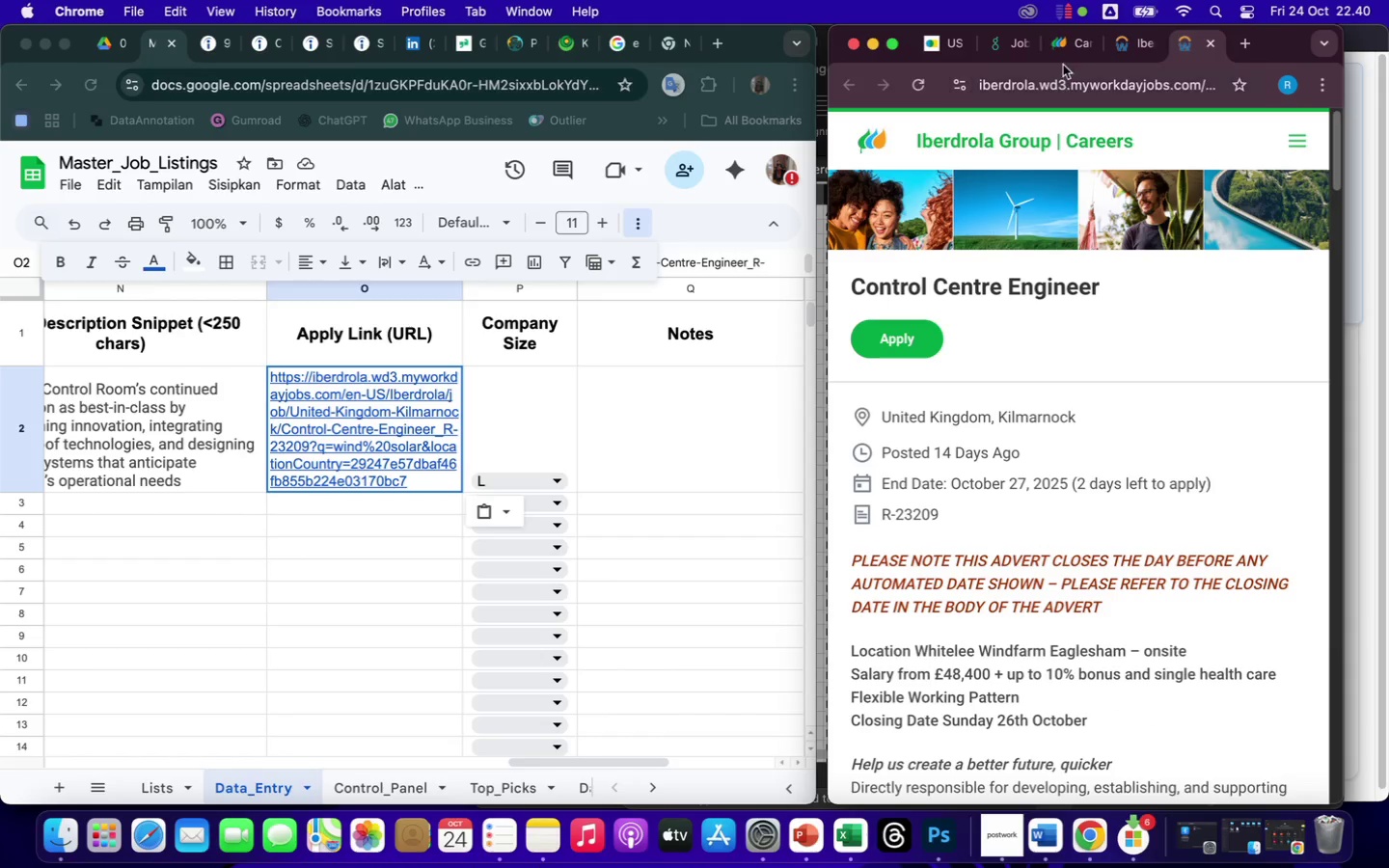 
left_click([1068, 47])
 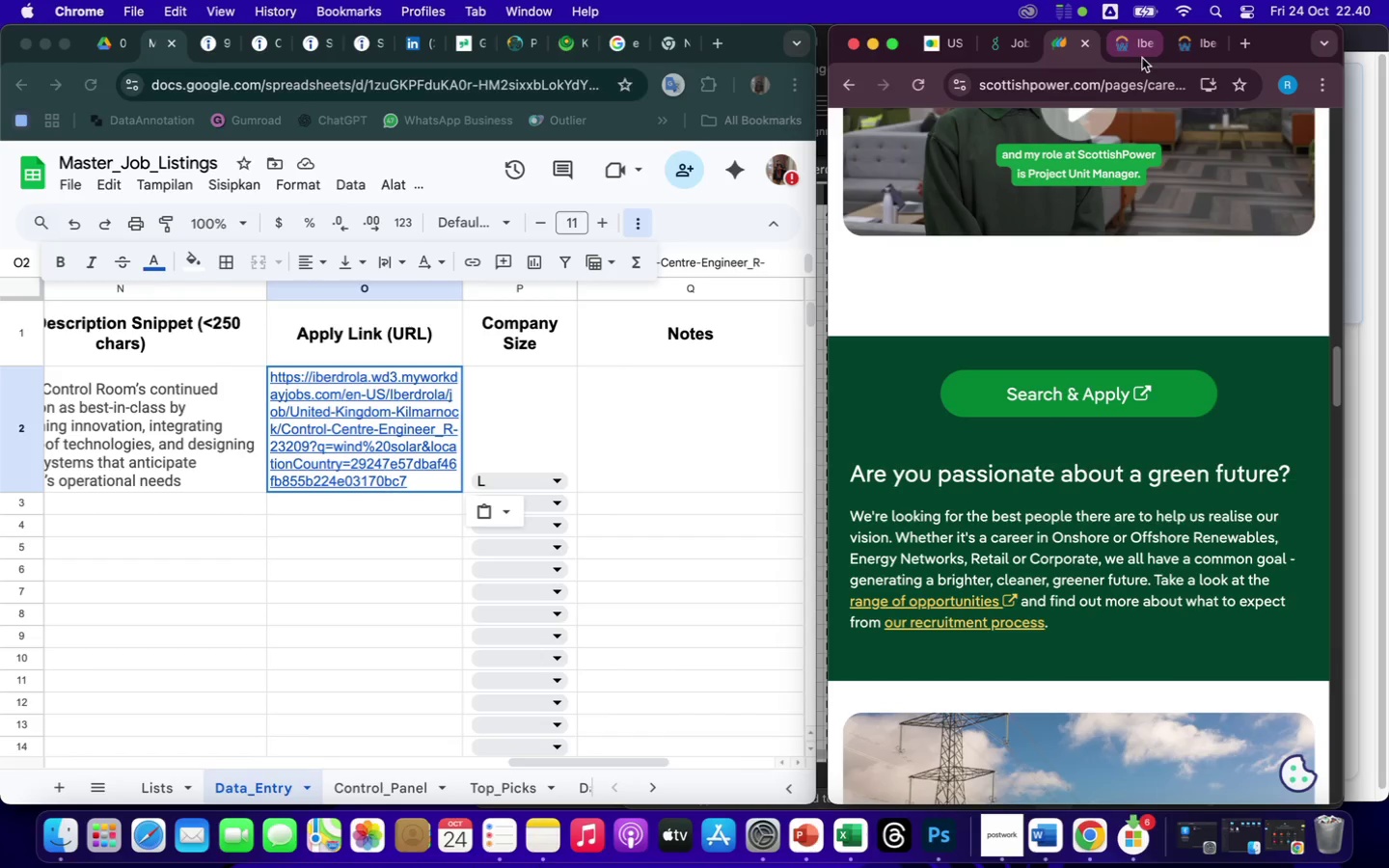 
left_click([1139, 52])
 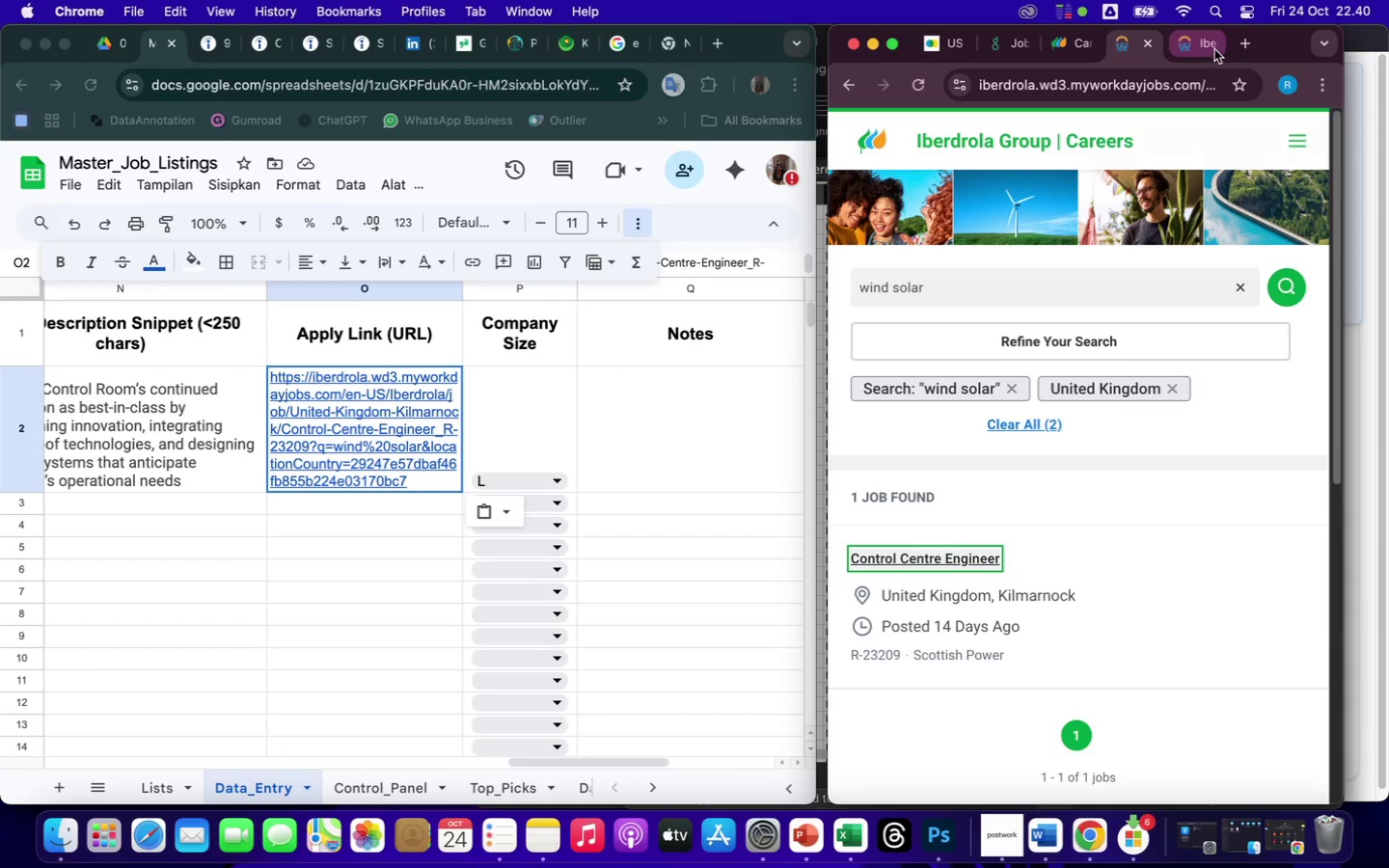 
left_click([1200, 50])
 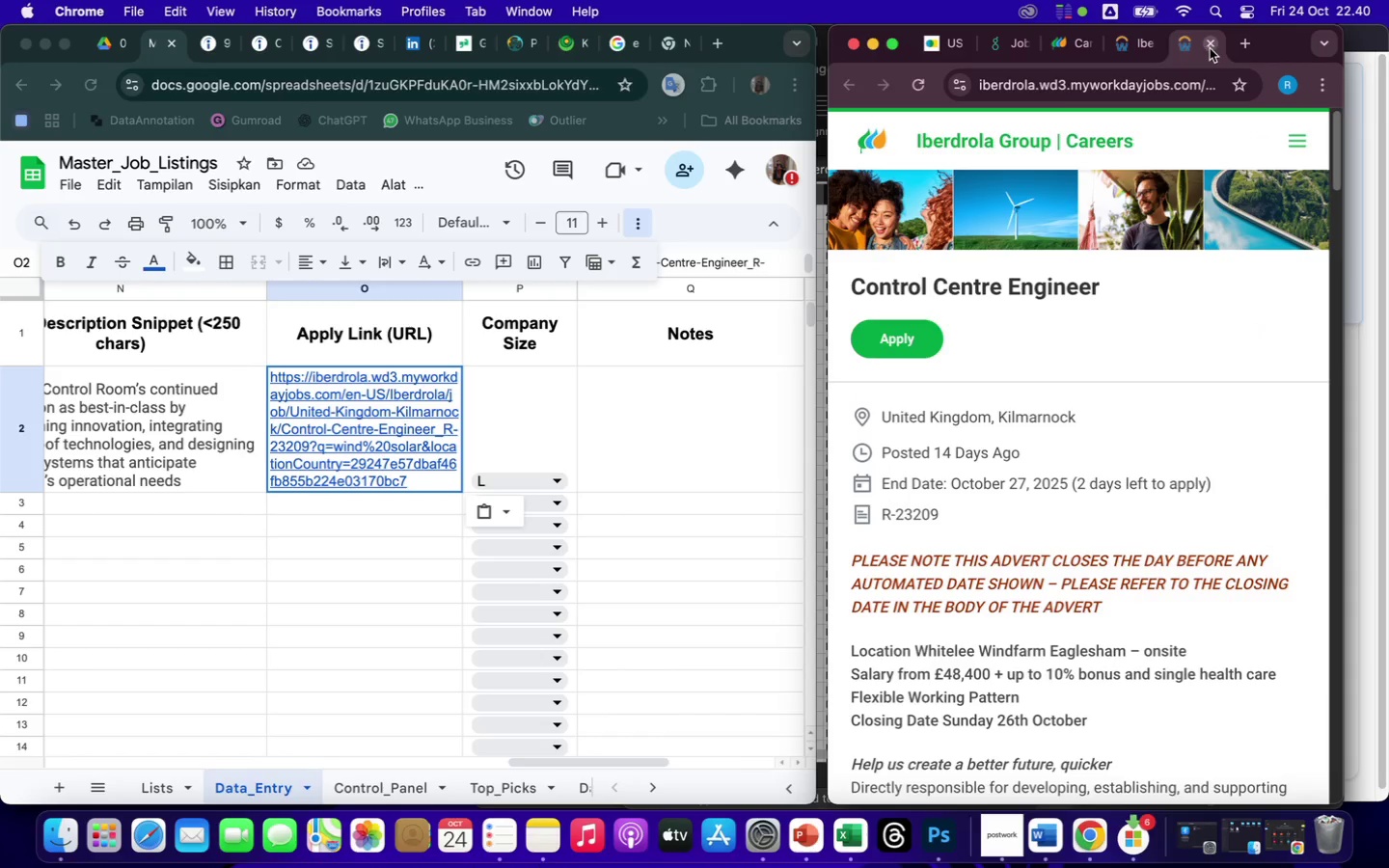 
left_click([1210, 48])
 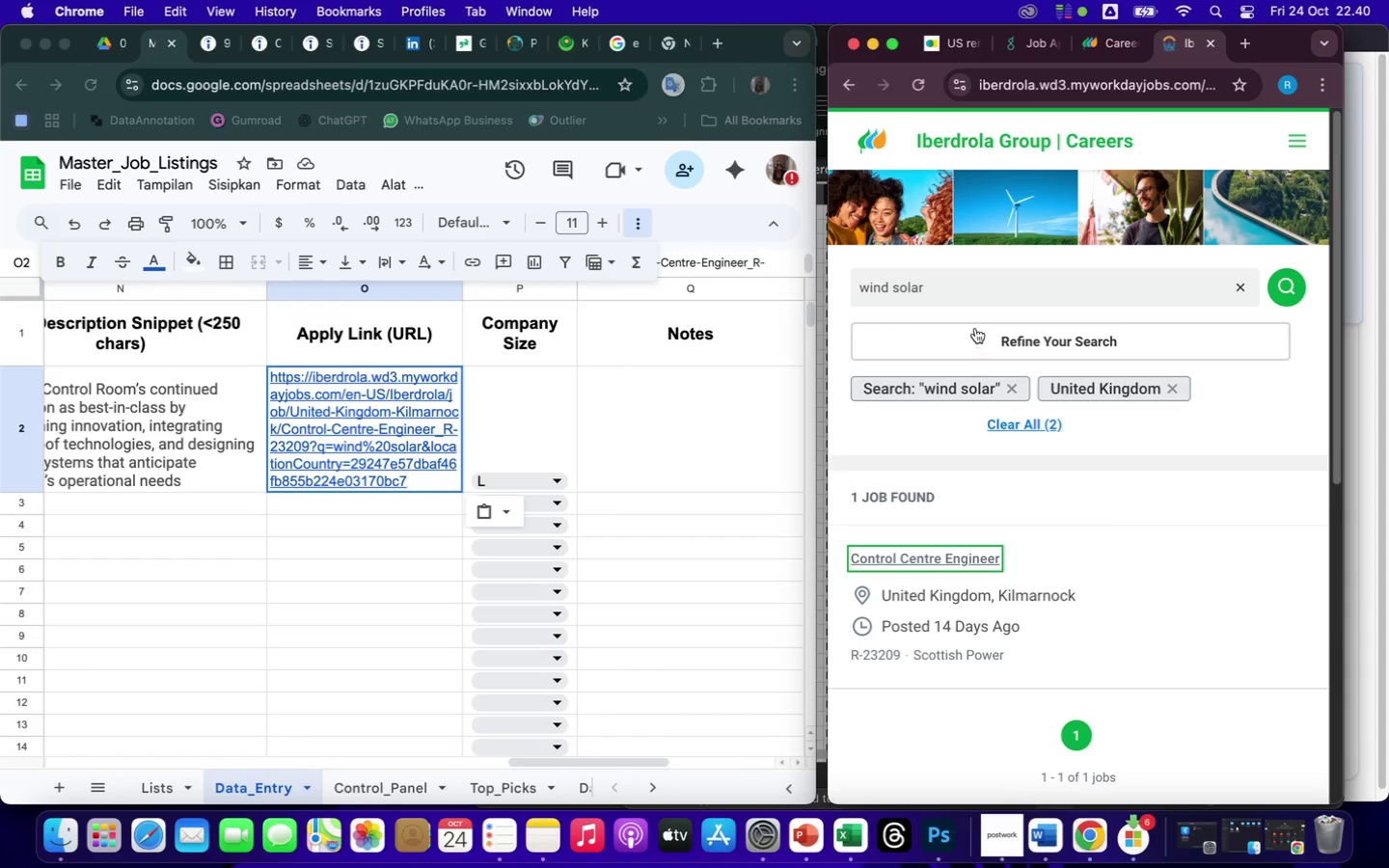 
left_click([967, 292])
 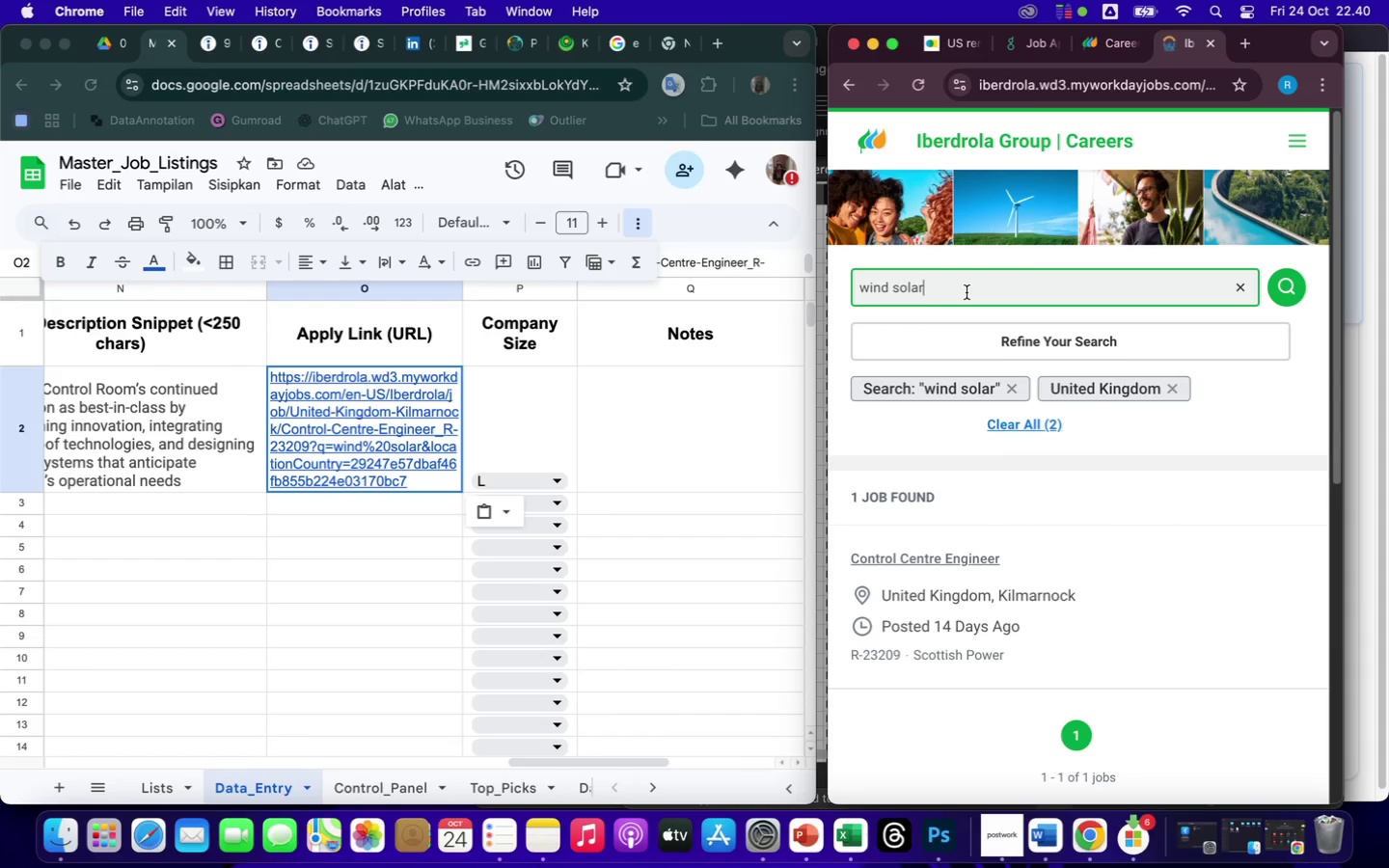 
key(Backspace)
key(Backspace)
key(Backspace)
key(Backspace)
key(Backspace)
key(Backspace)
key(Backspace)
key(Backspace)
key(Backspace)
key(Backspace)
key(Backspace)
type(engineer)
 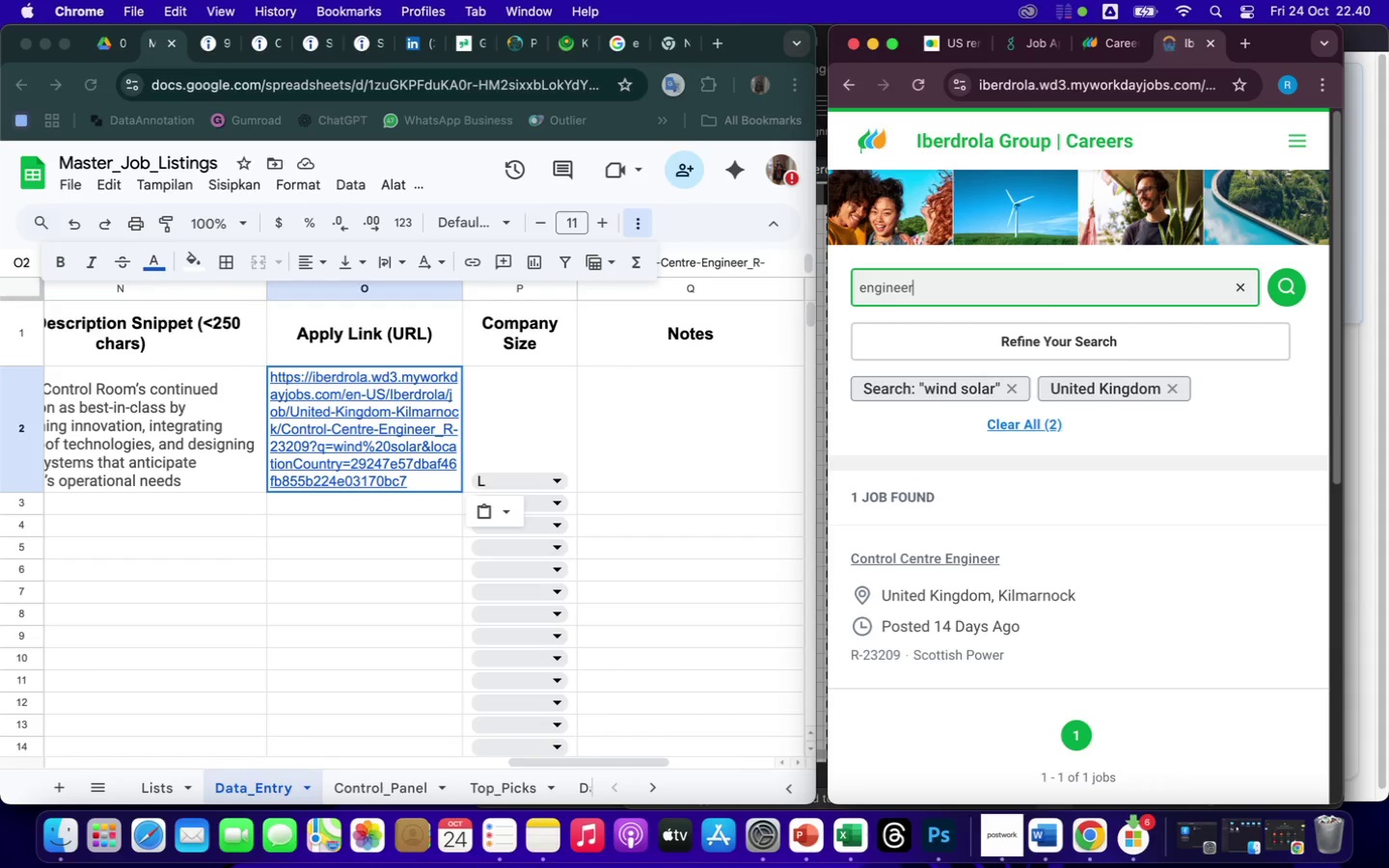 
key(Enter)
 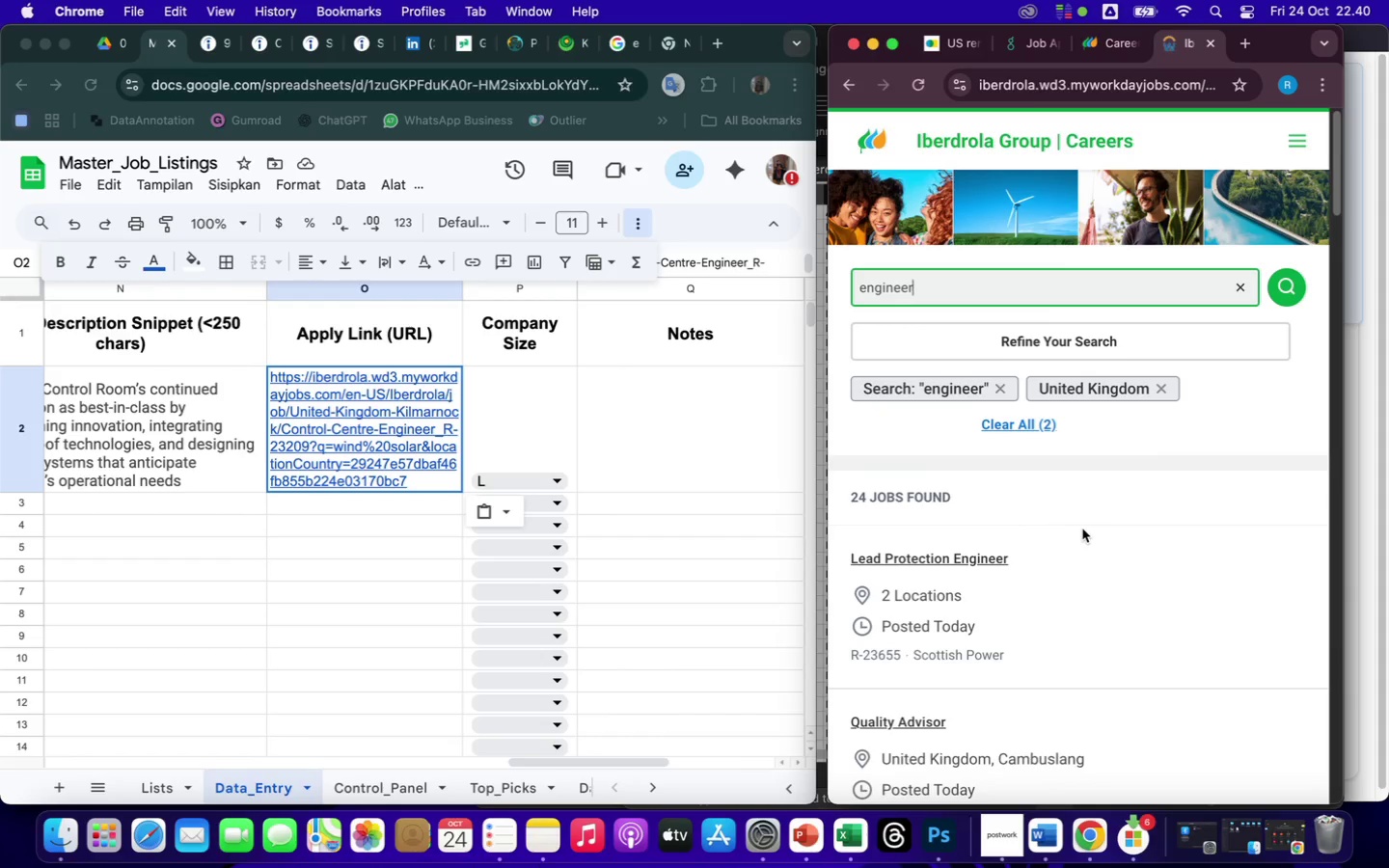 
wait(6.04)
 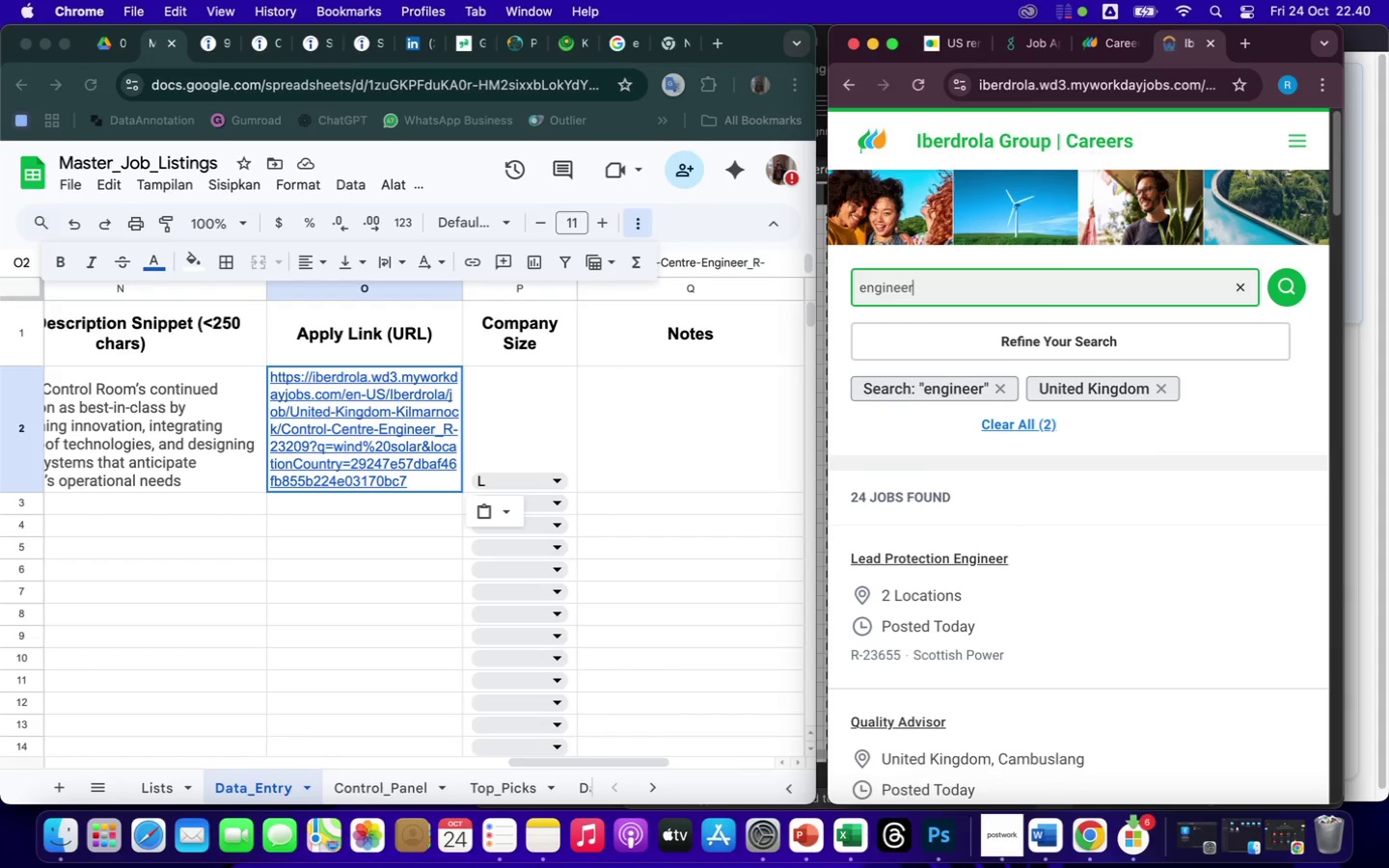 
scroll: coordinate [1127, 641], scroll_direction: down, amount: 25.0
 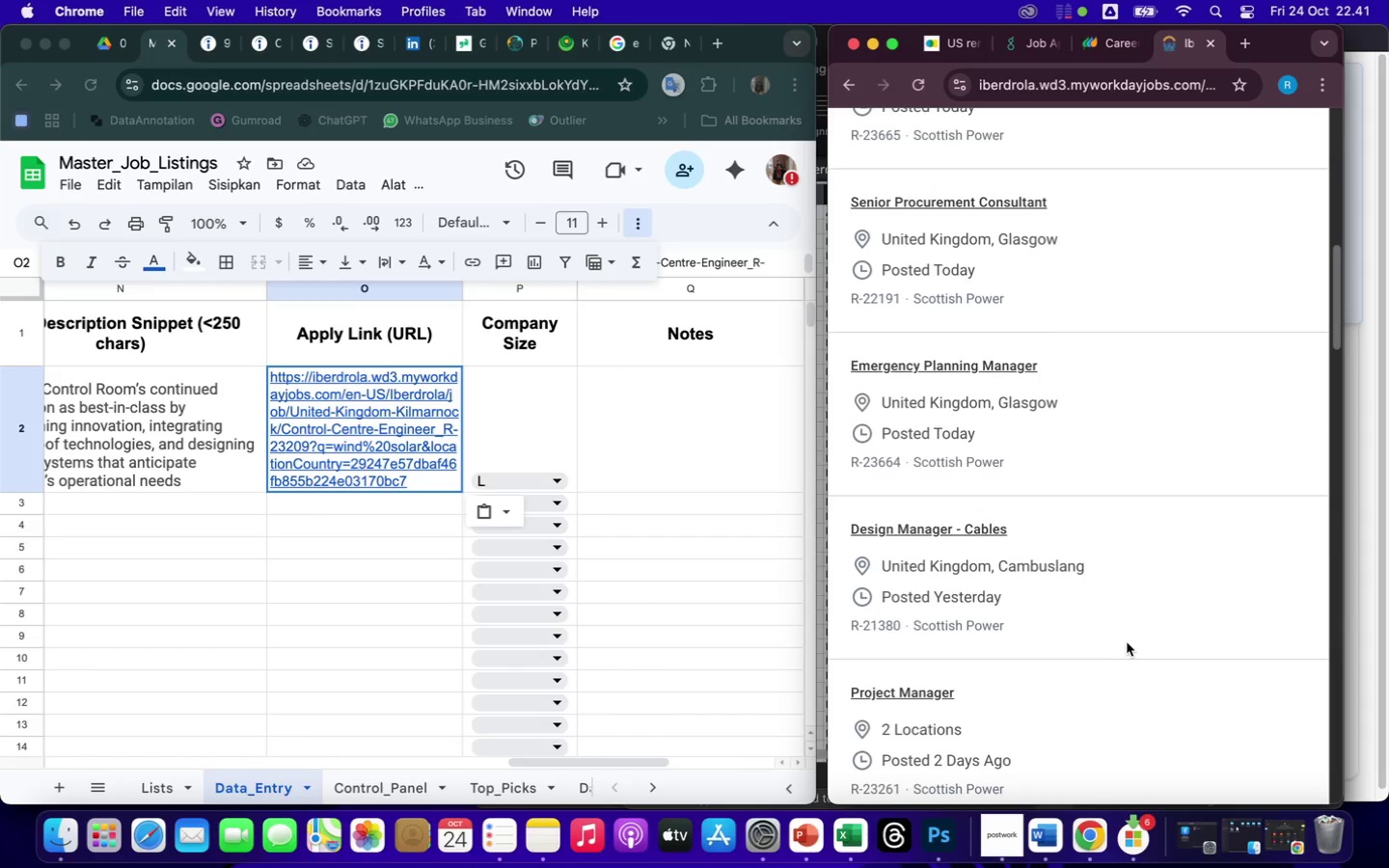 
scroll: coordinate [1126, 640], scroll_direction: down, amount: 70.0
 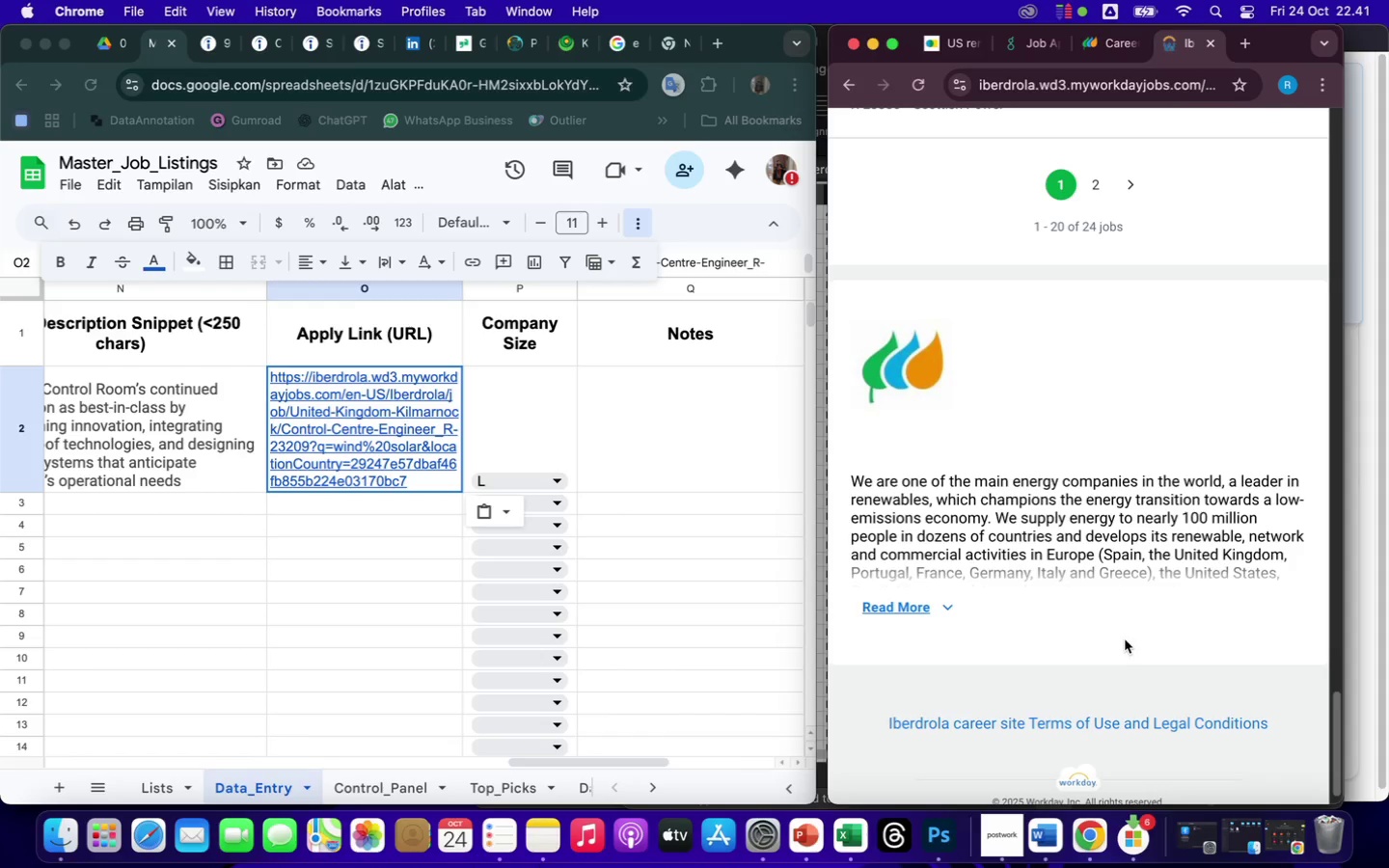 
scroll: coordinate [1124, 642], scroll_direction: up, amount: 94.0
 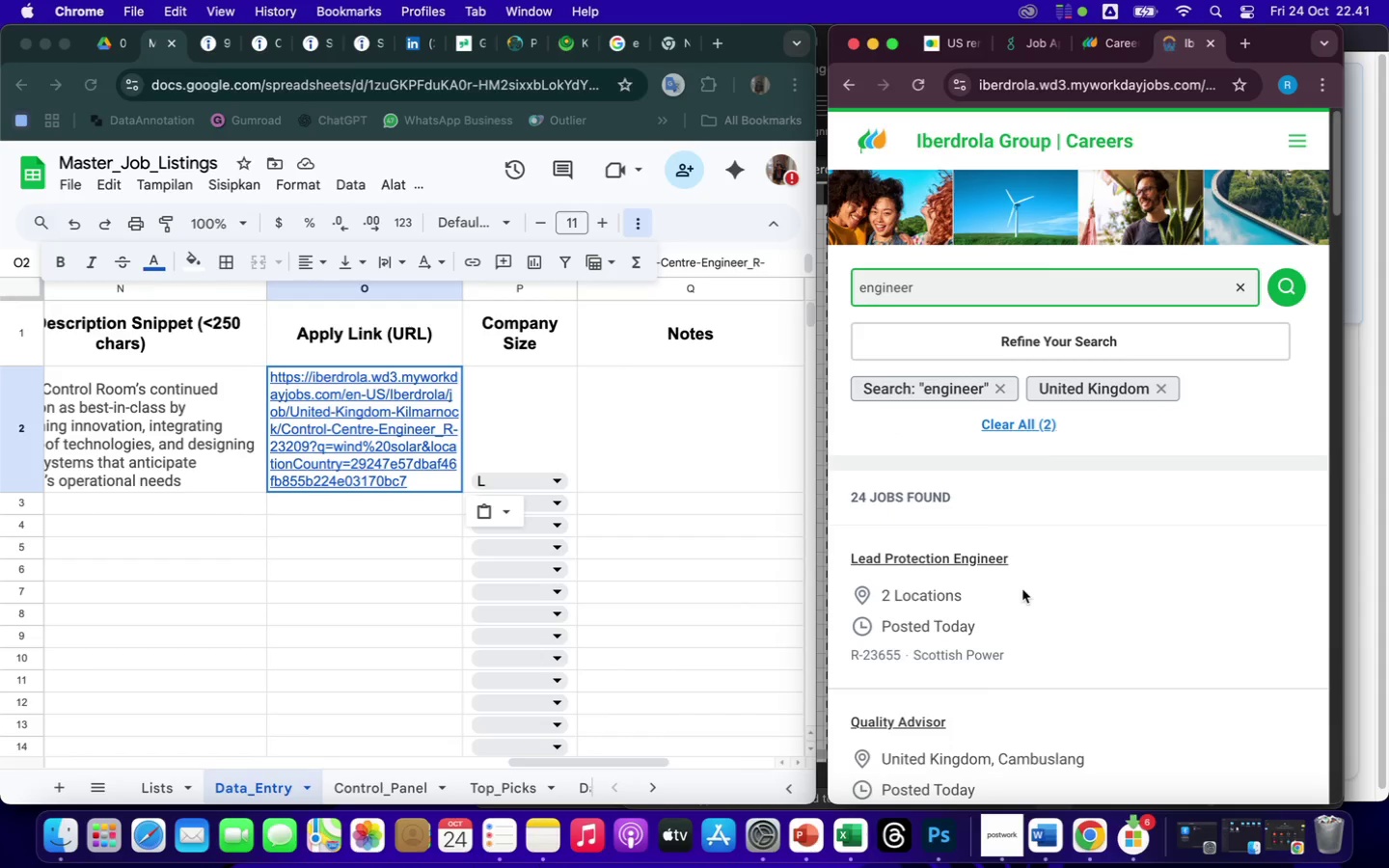 
wait(5.96)
 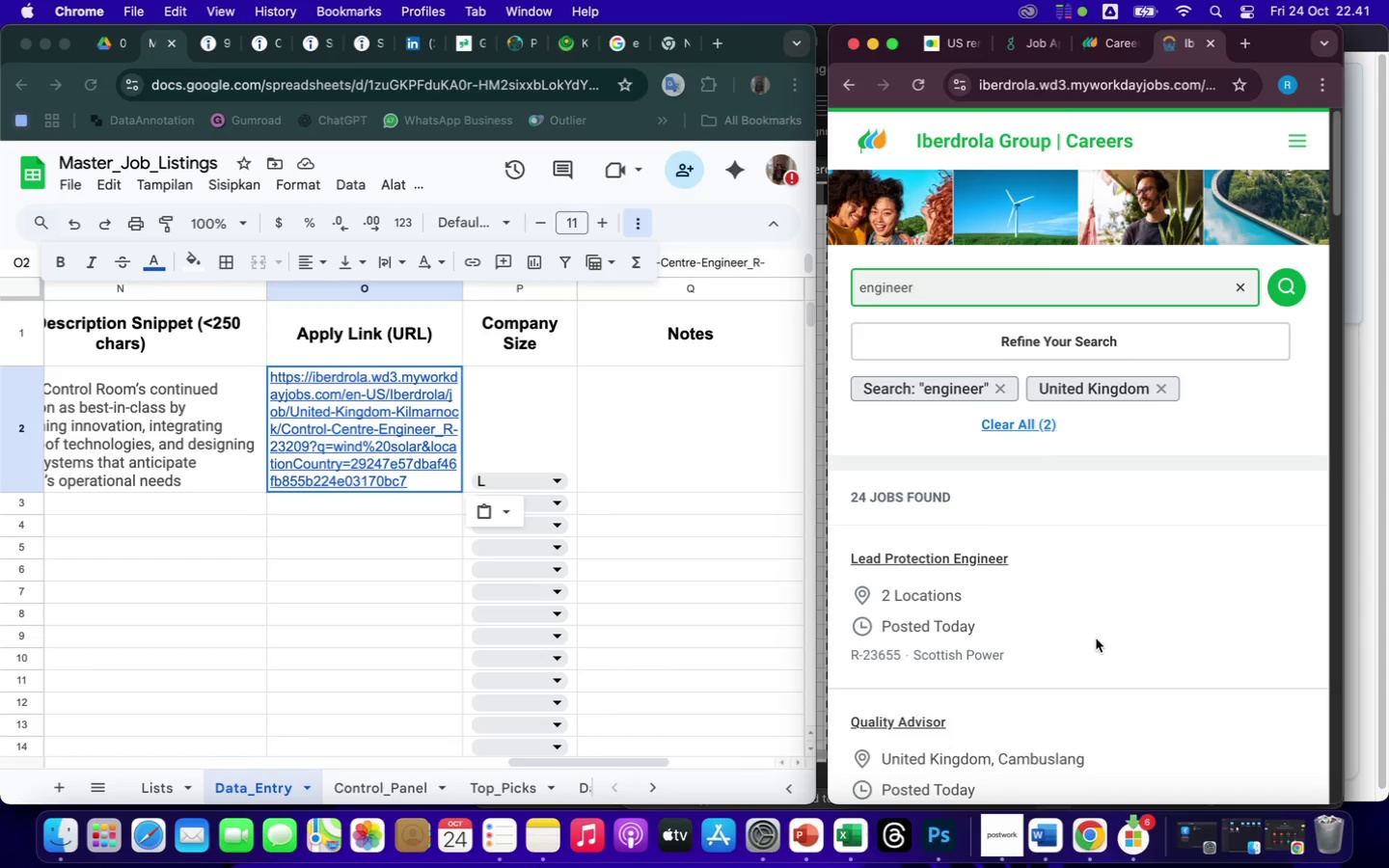 
left_click([960, 391])
 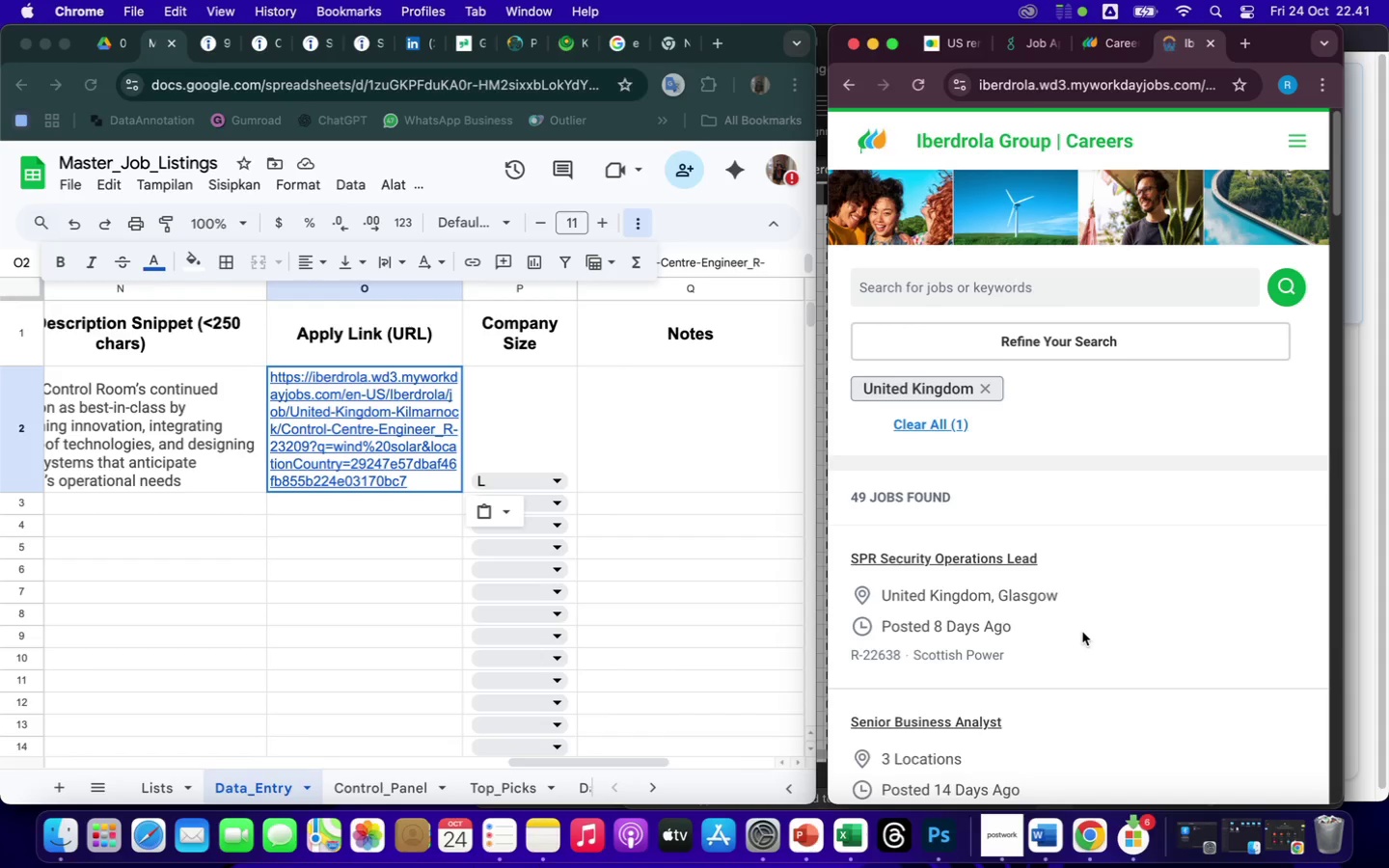 
wait(9.77)
 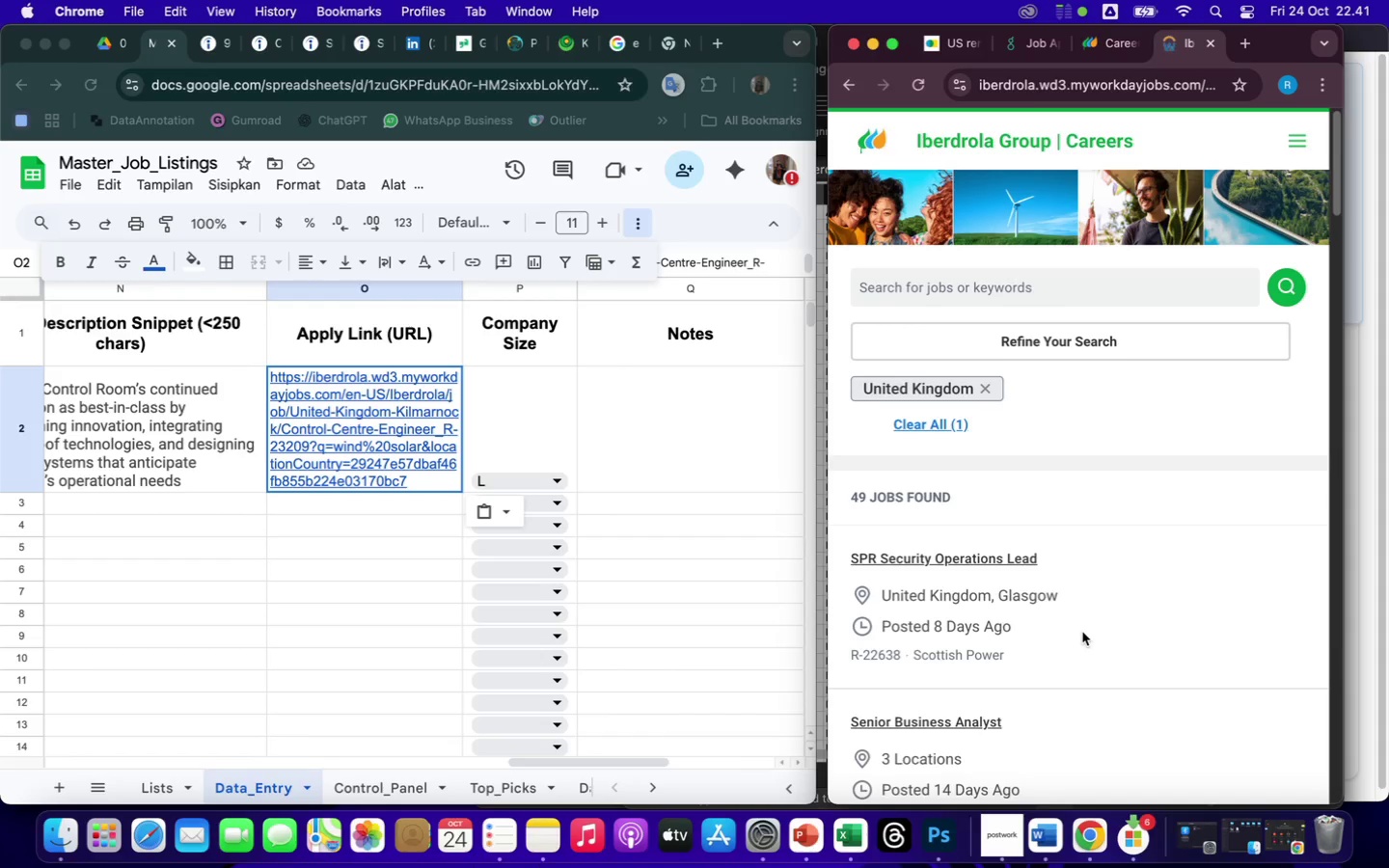 
left_click([979, 293])
 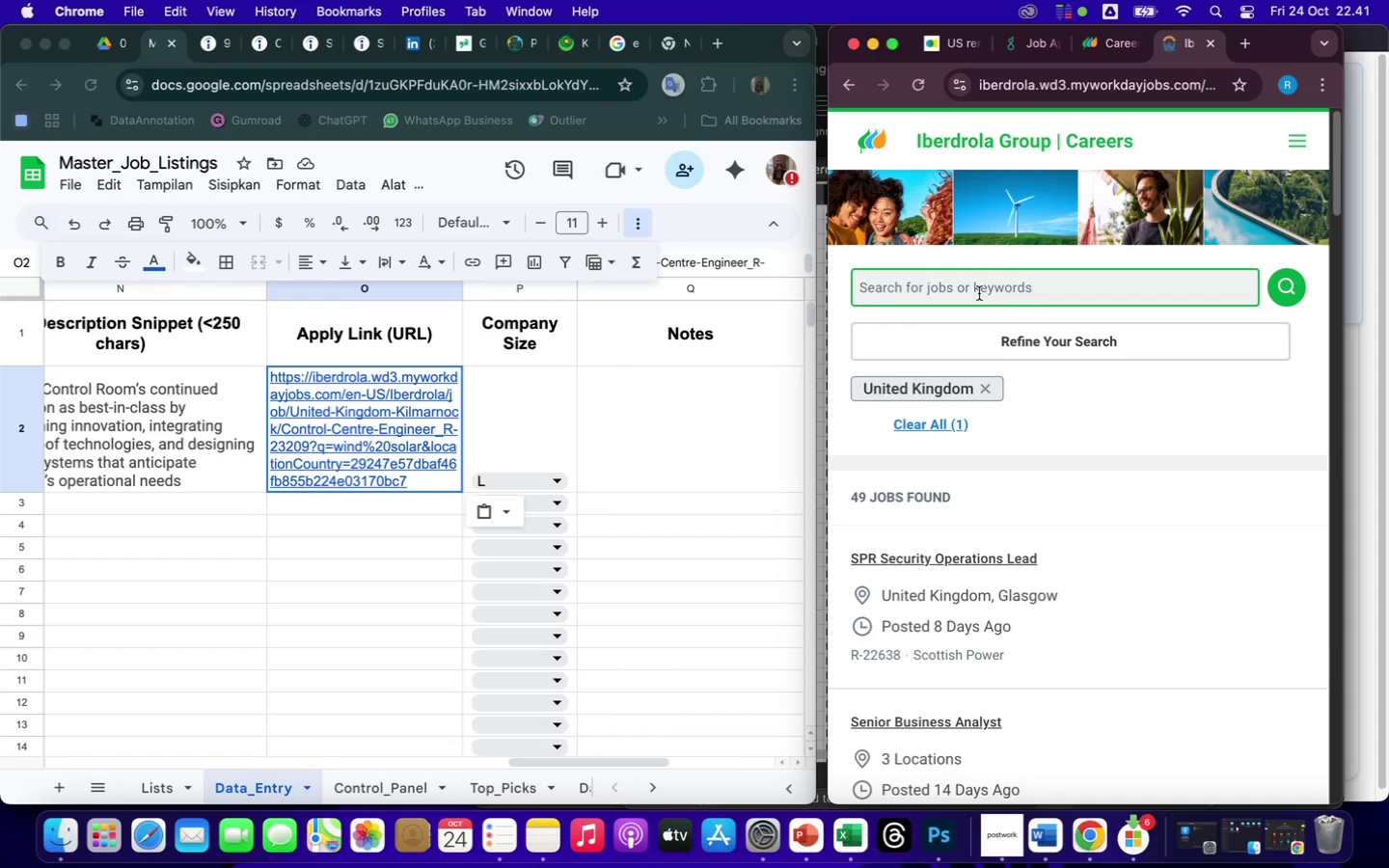 
type(solar)
 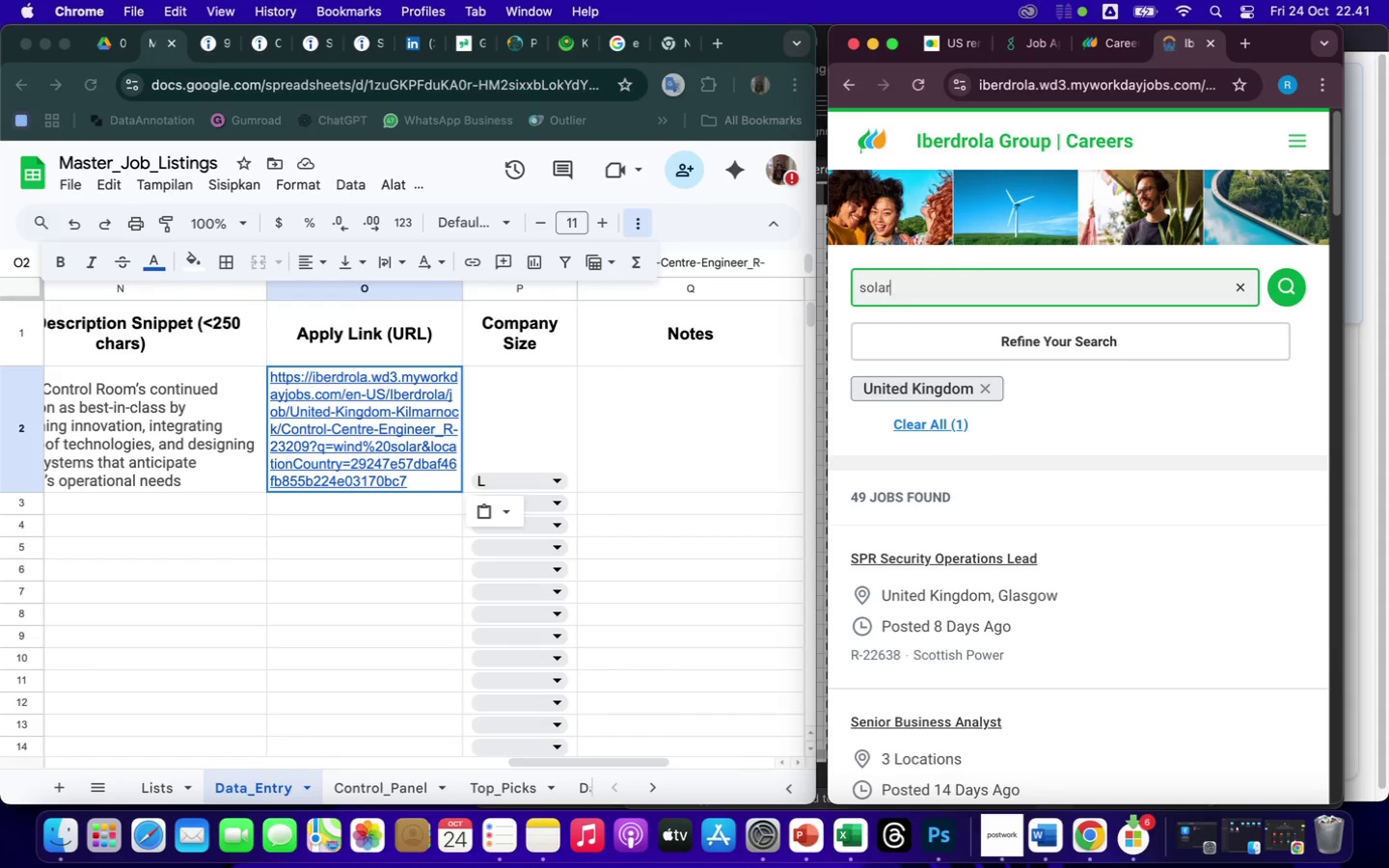 
key(Enter)
 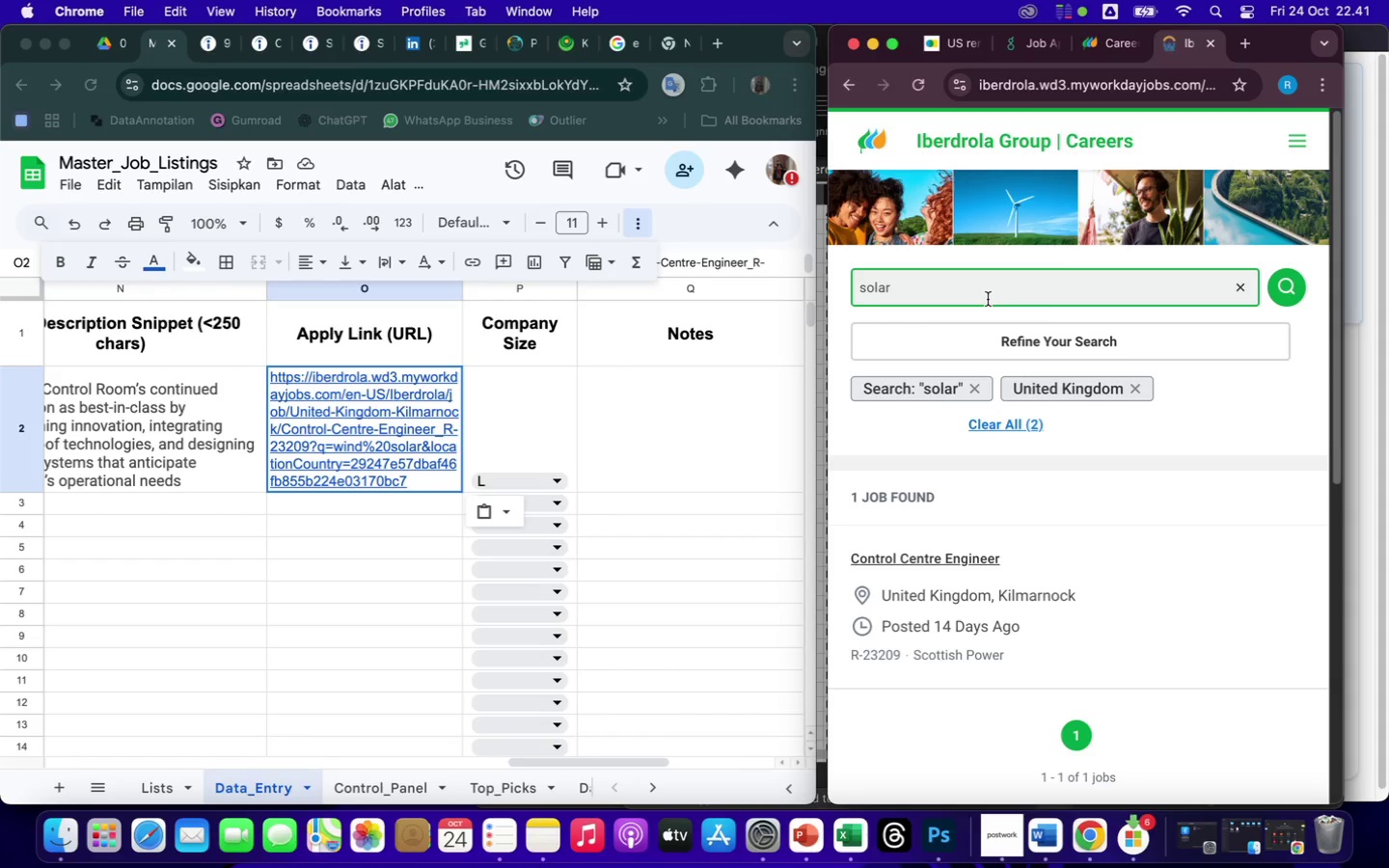 
wait(9.15)
 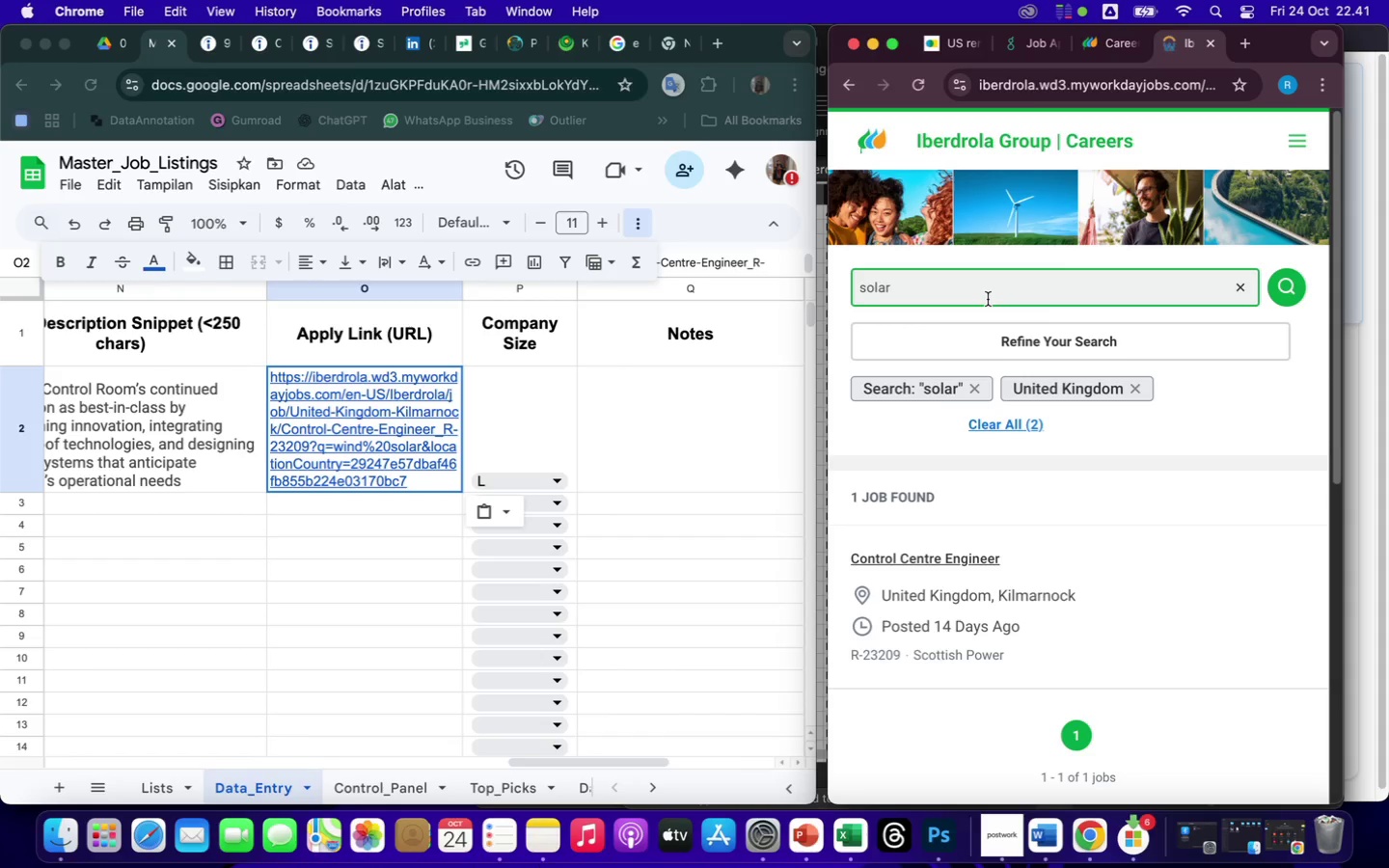 
left_click([395, 497])
 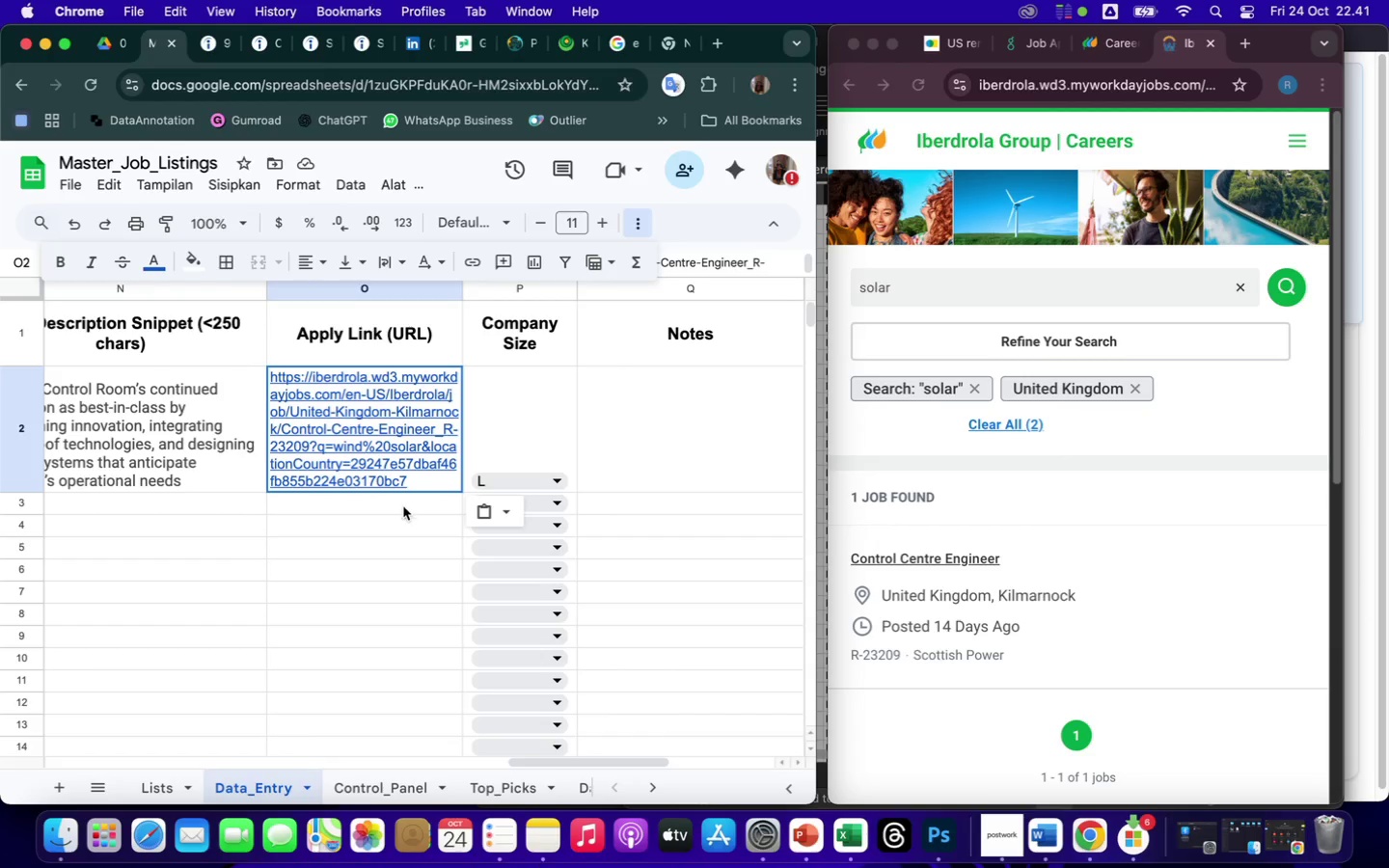 
left_click([403, 507])
 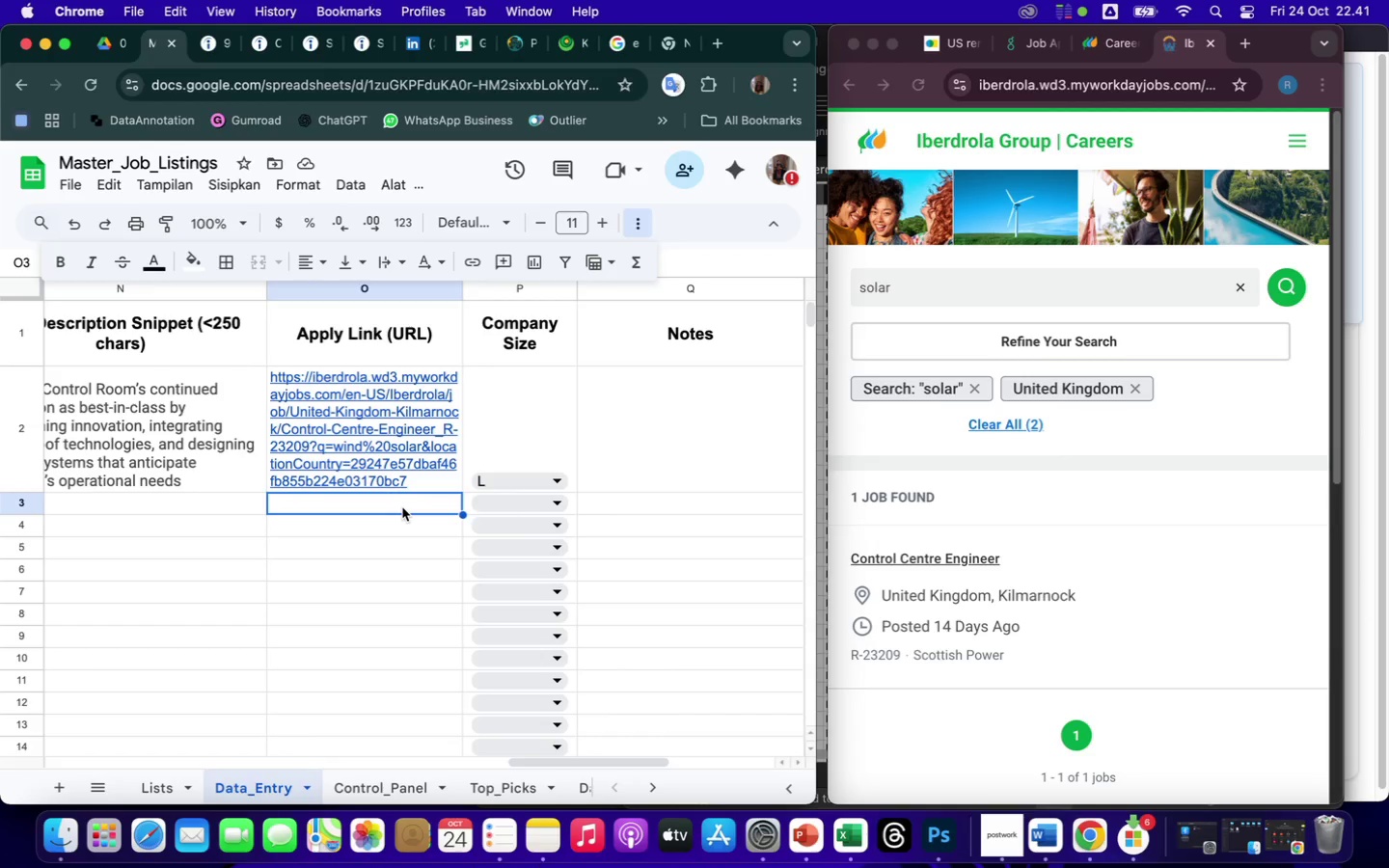 
key(ArrowLeft)
 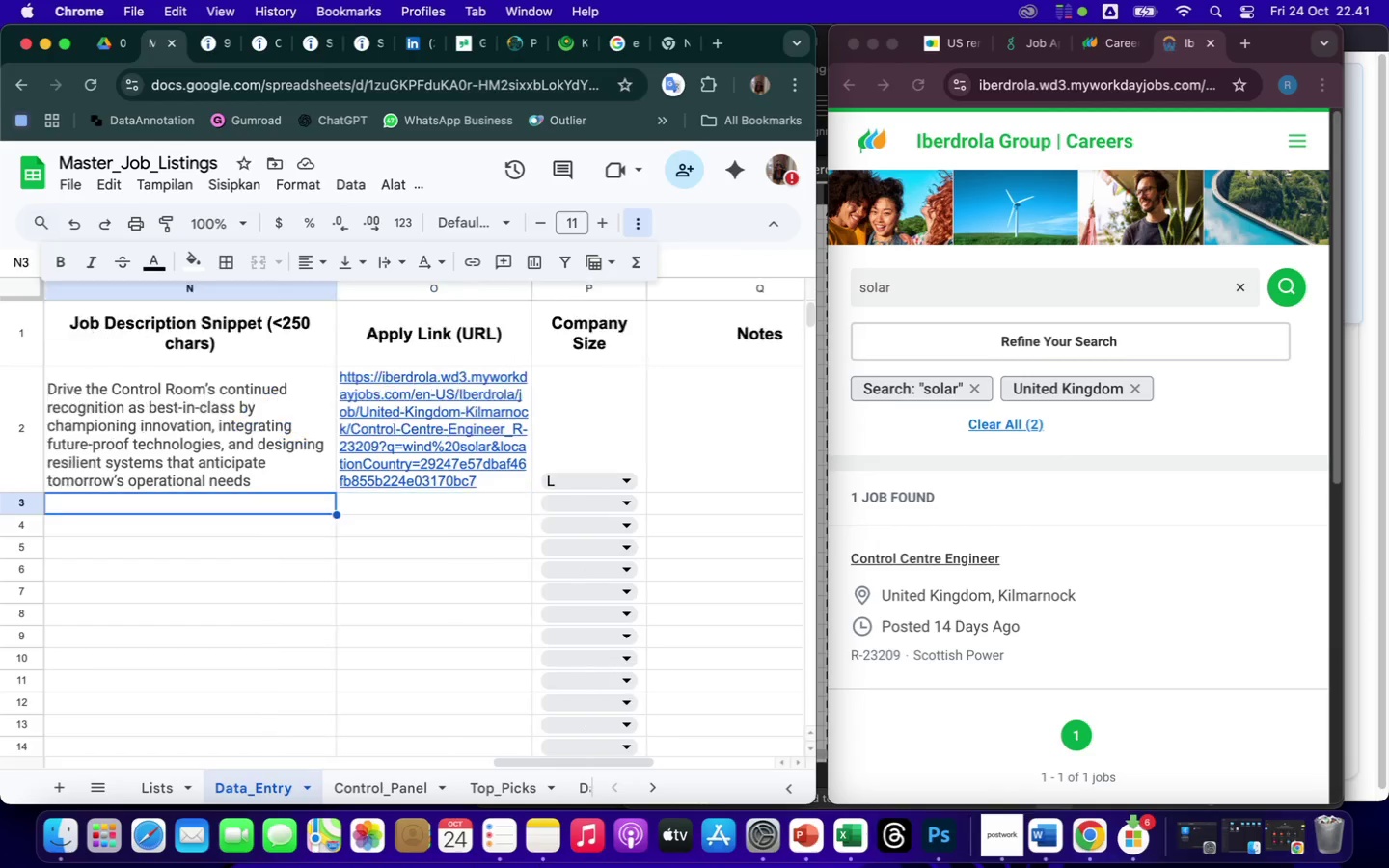 
key(ArrowLeft)
 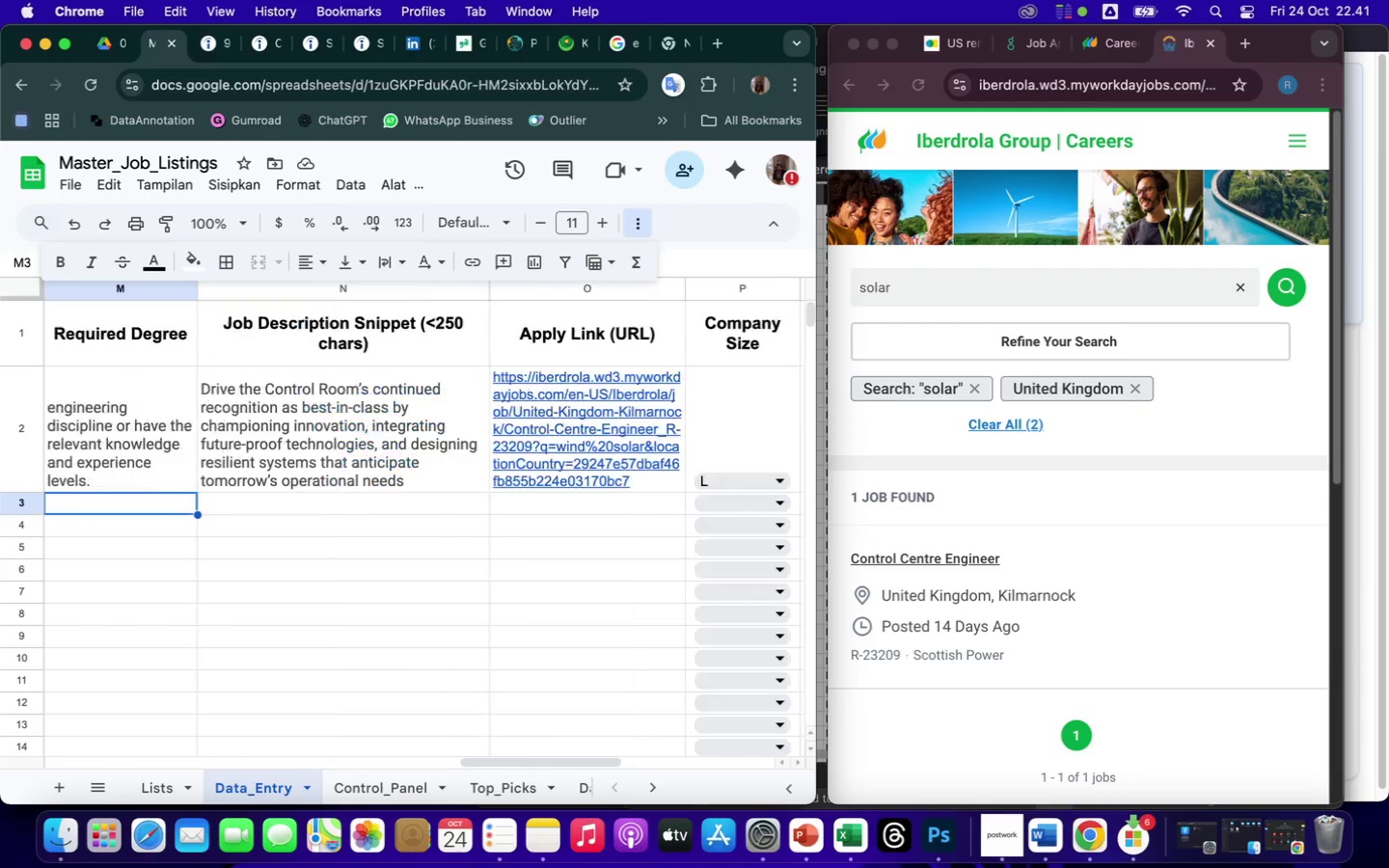 
key(ArrowLeft)
 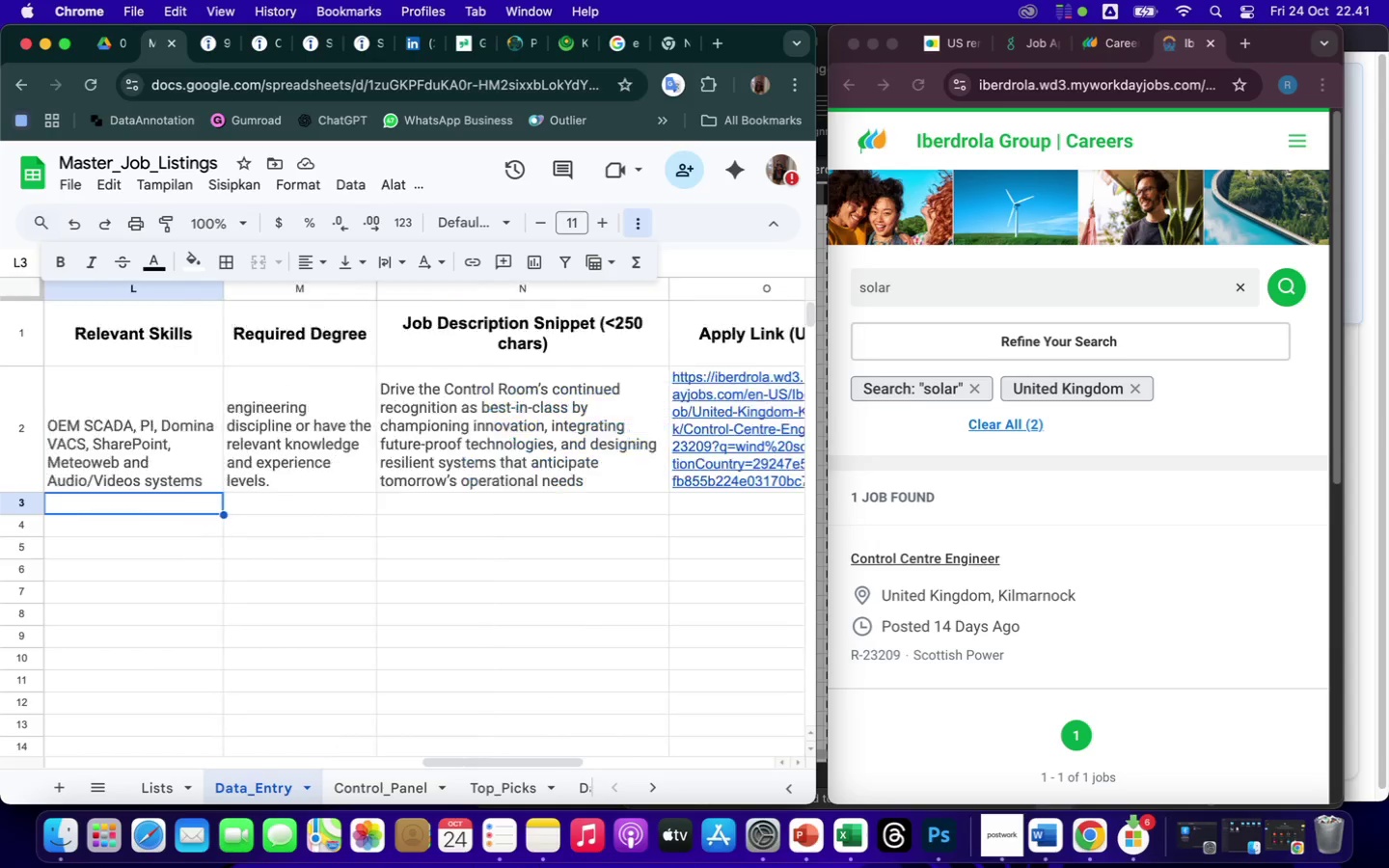 
key(ArrowLeft)
 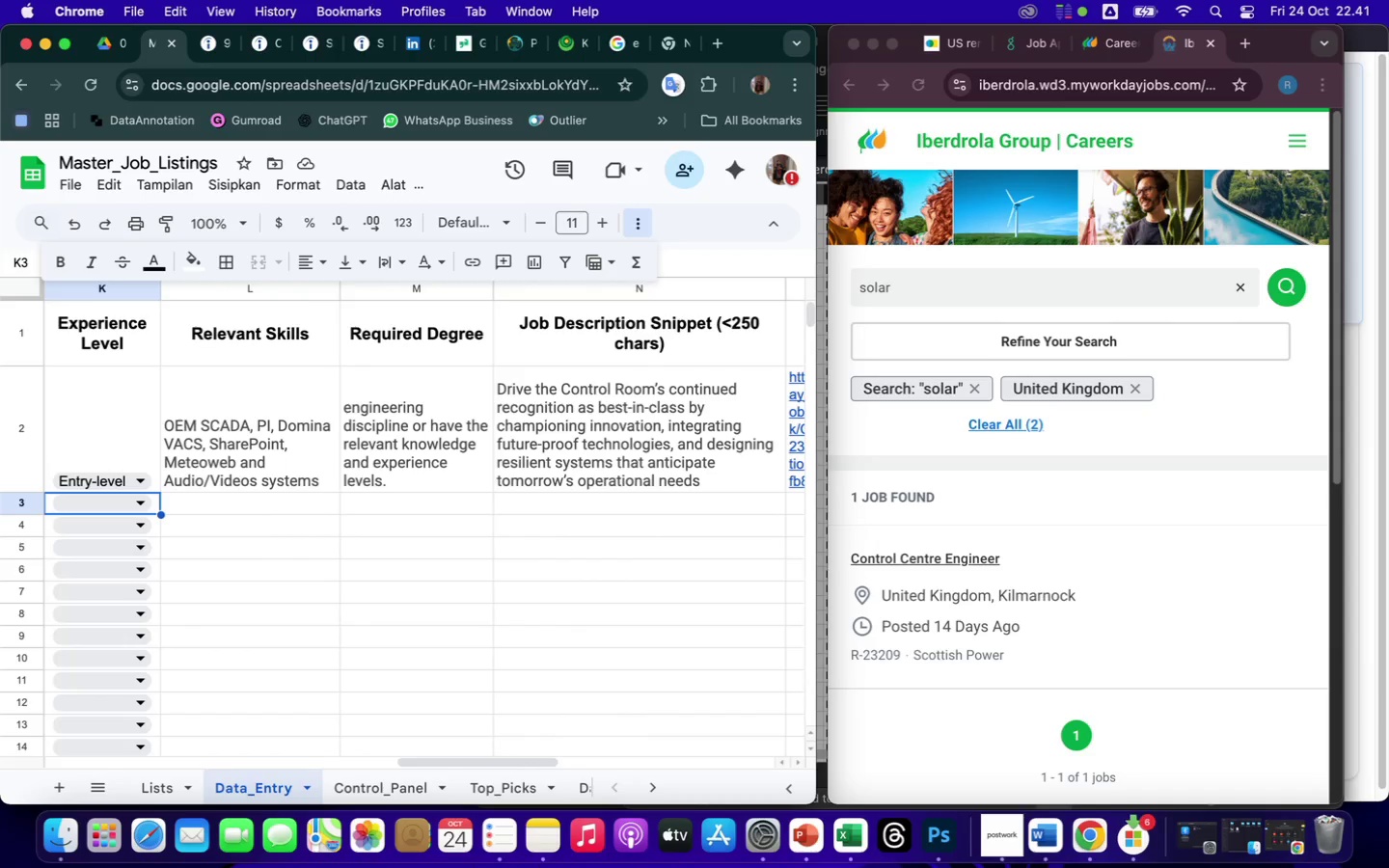 
key(ArrowLeft)
 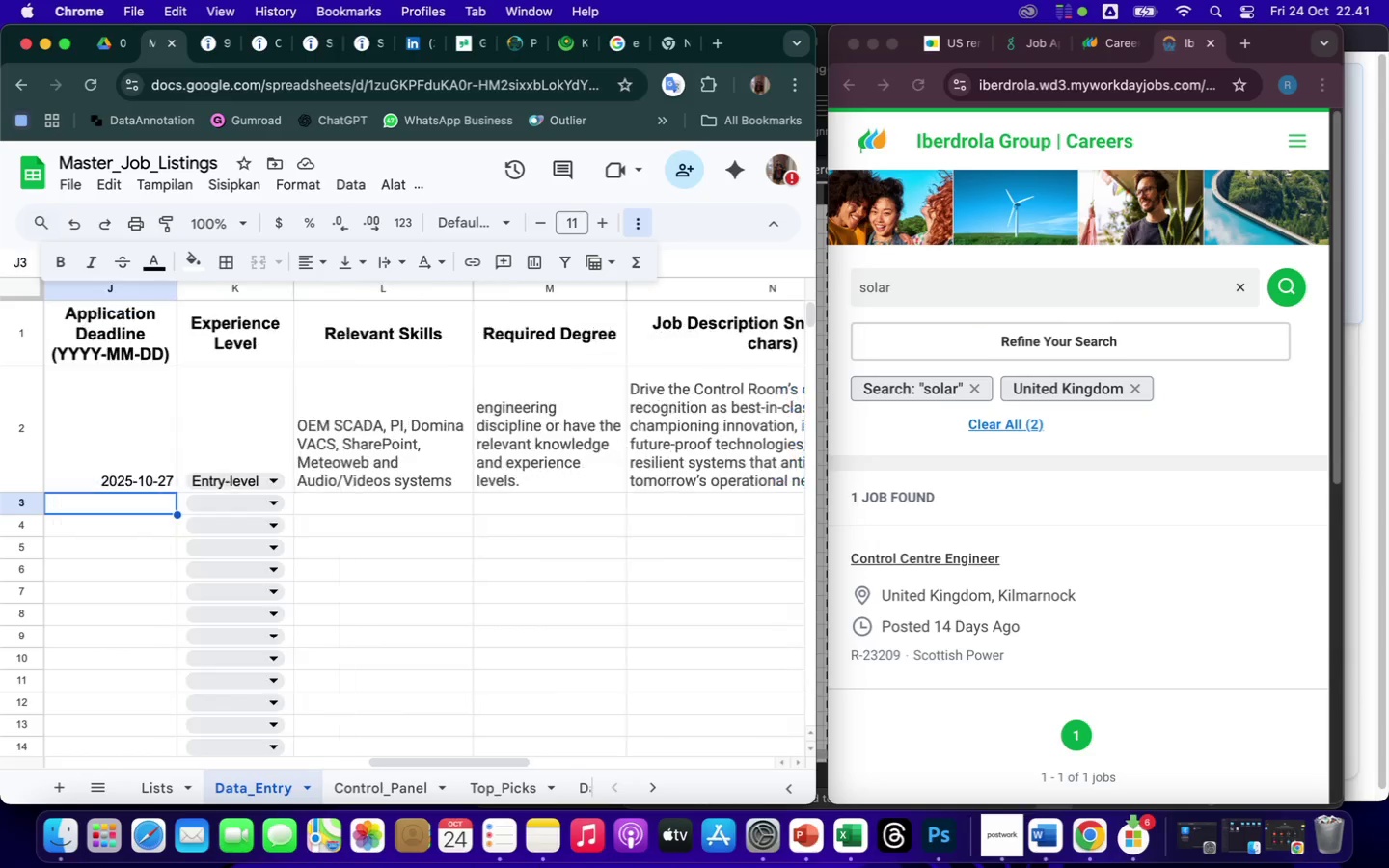 
key(ArrowLeft)
 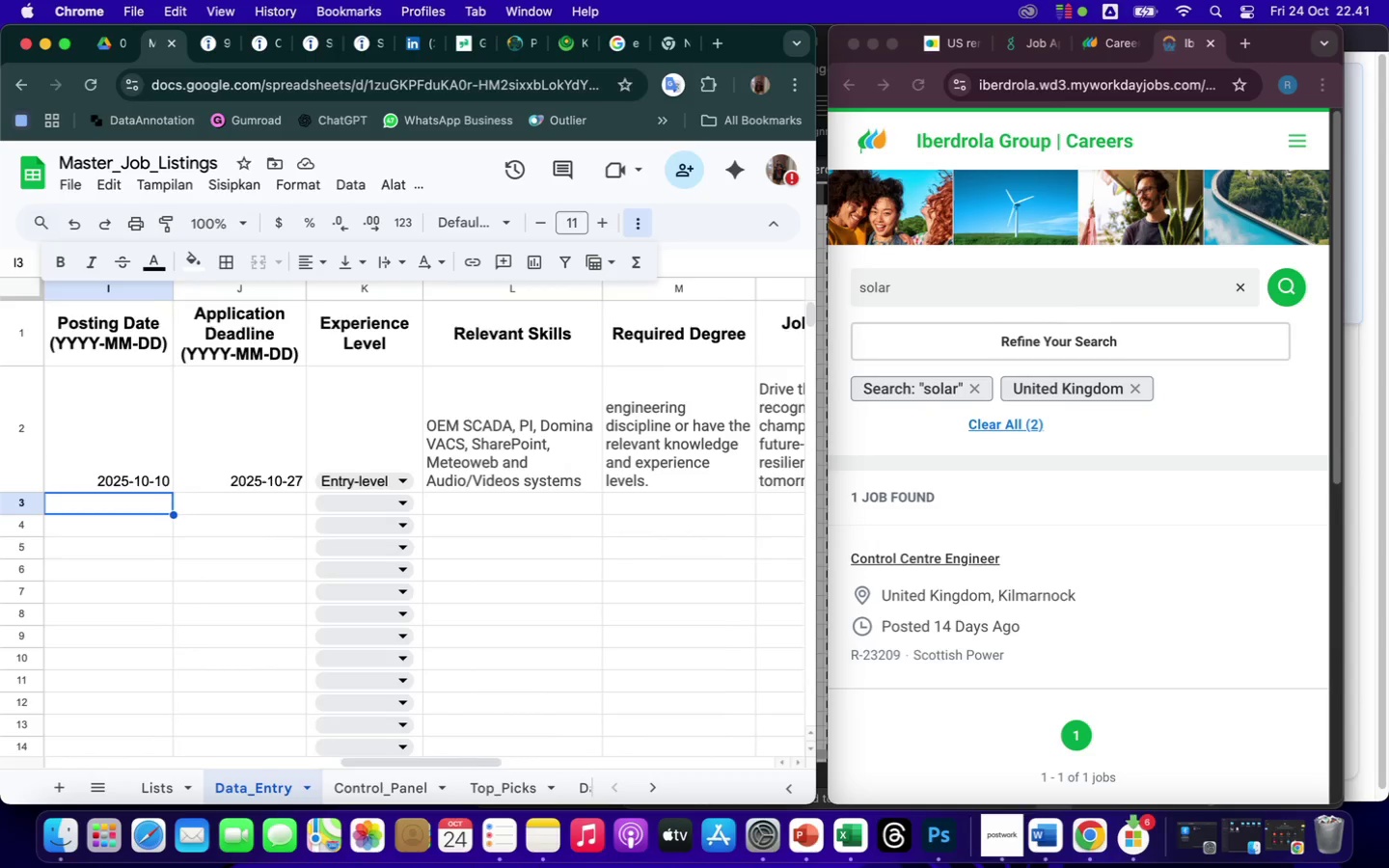 
key(ArrowLeft)
 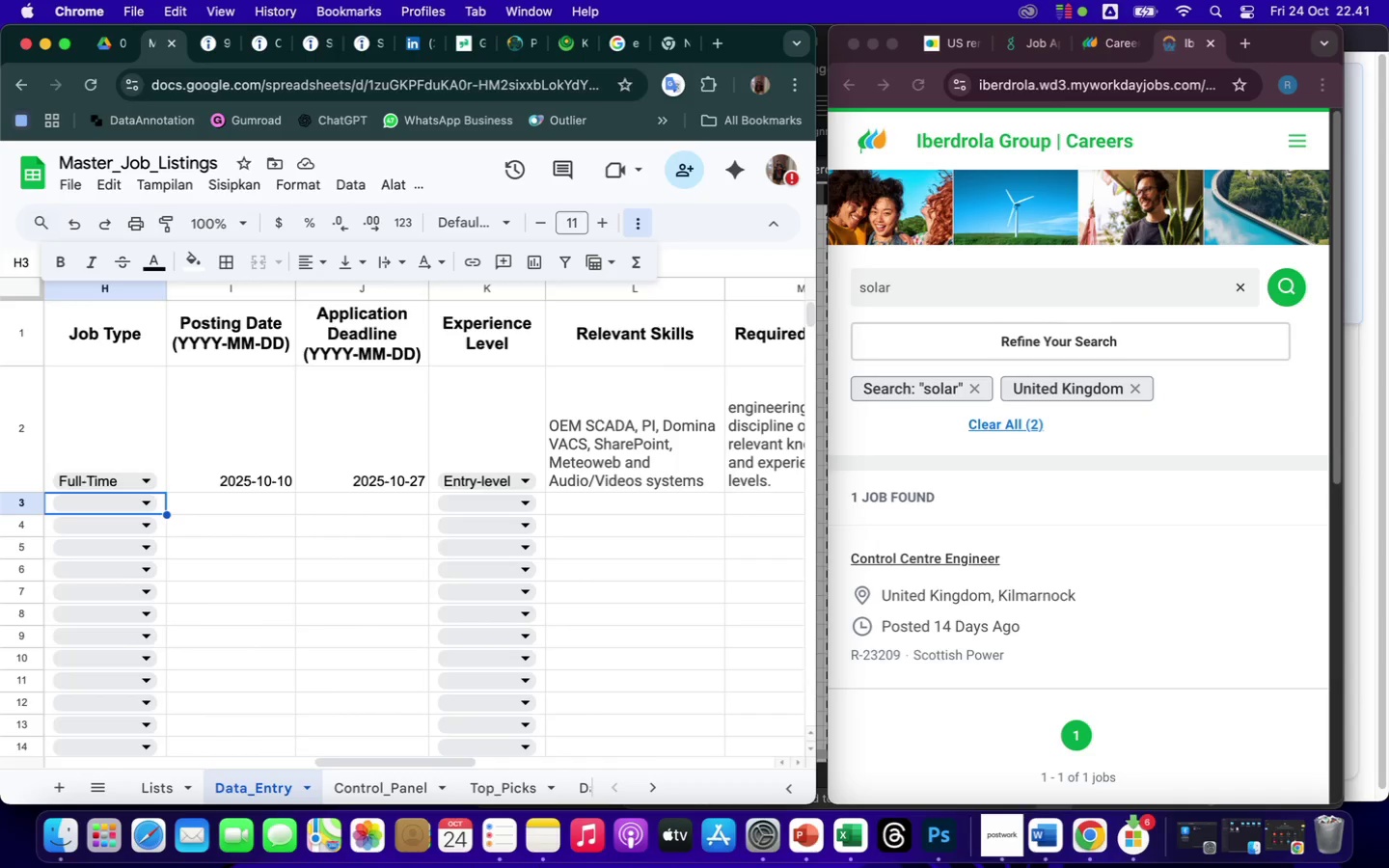 
key(ArrowLeft)
 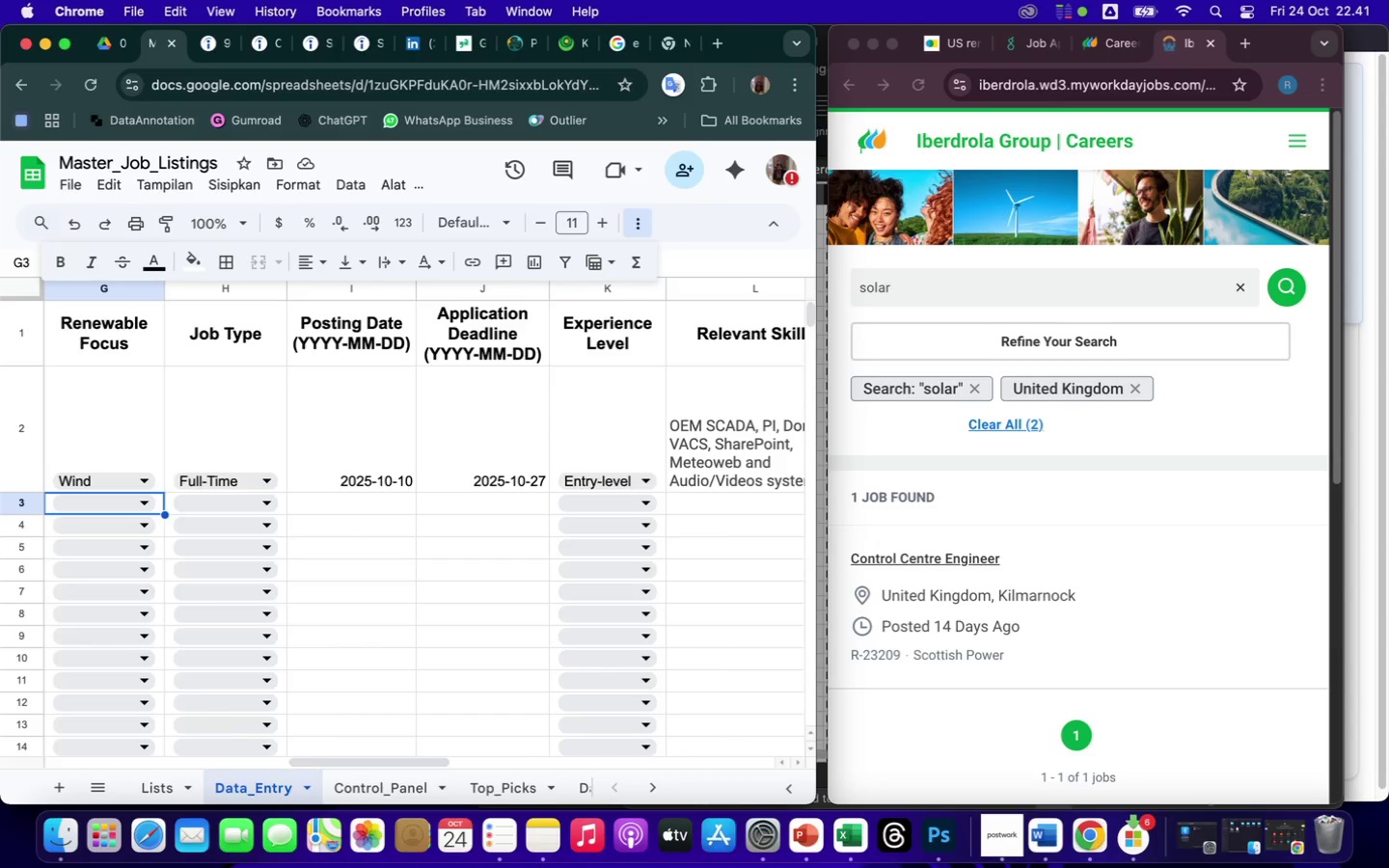 
key(ArrowLeft)
 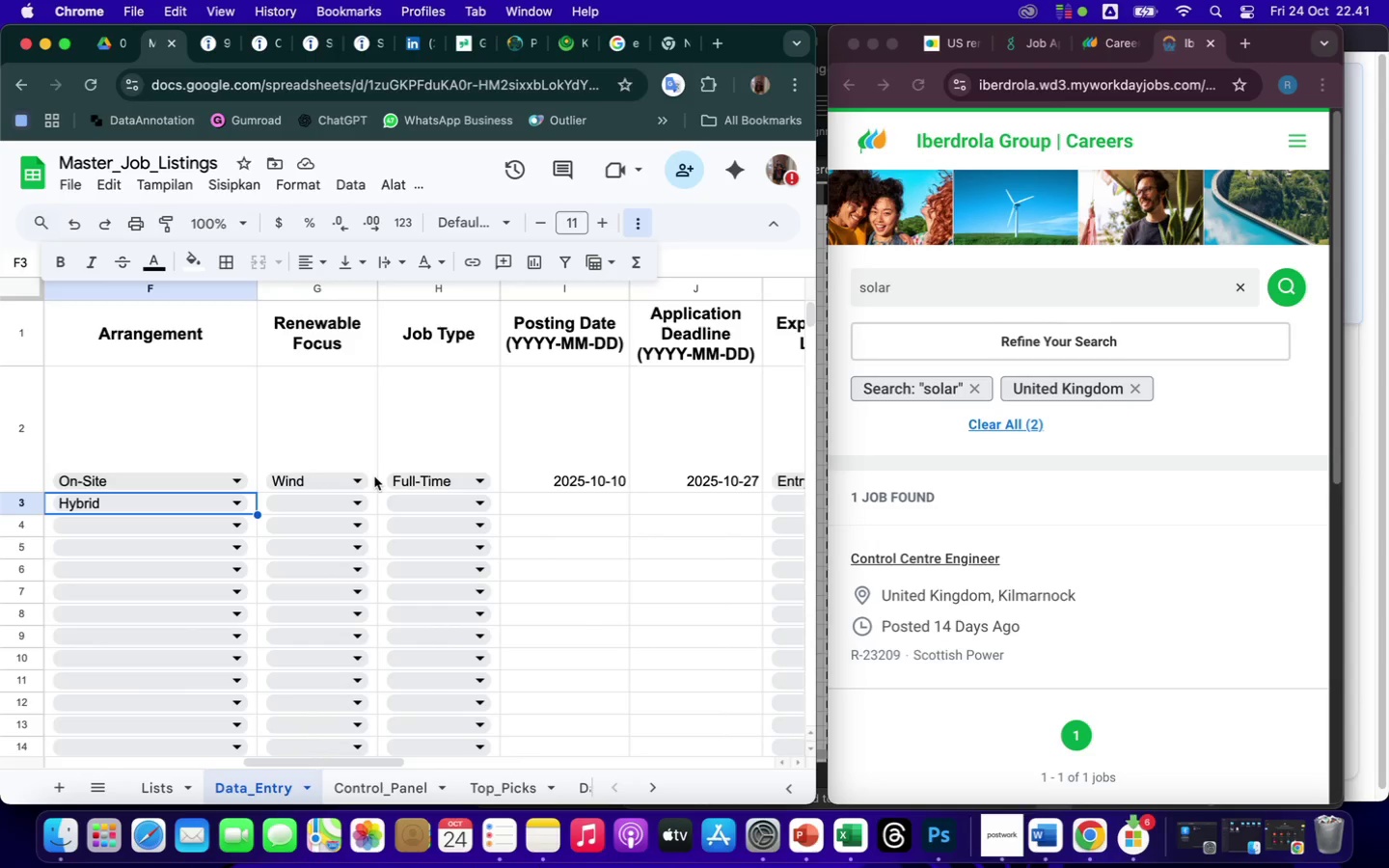 
left_click([359, 477])
 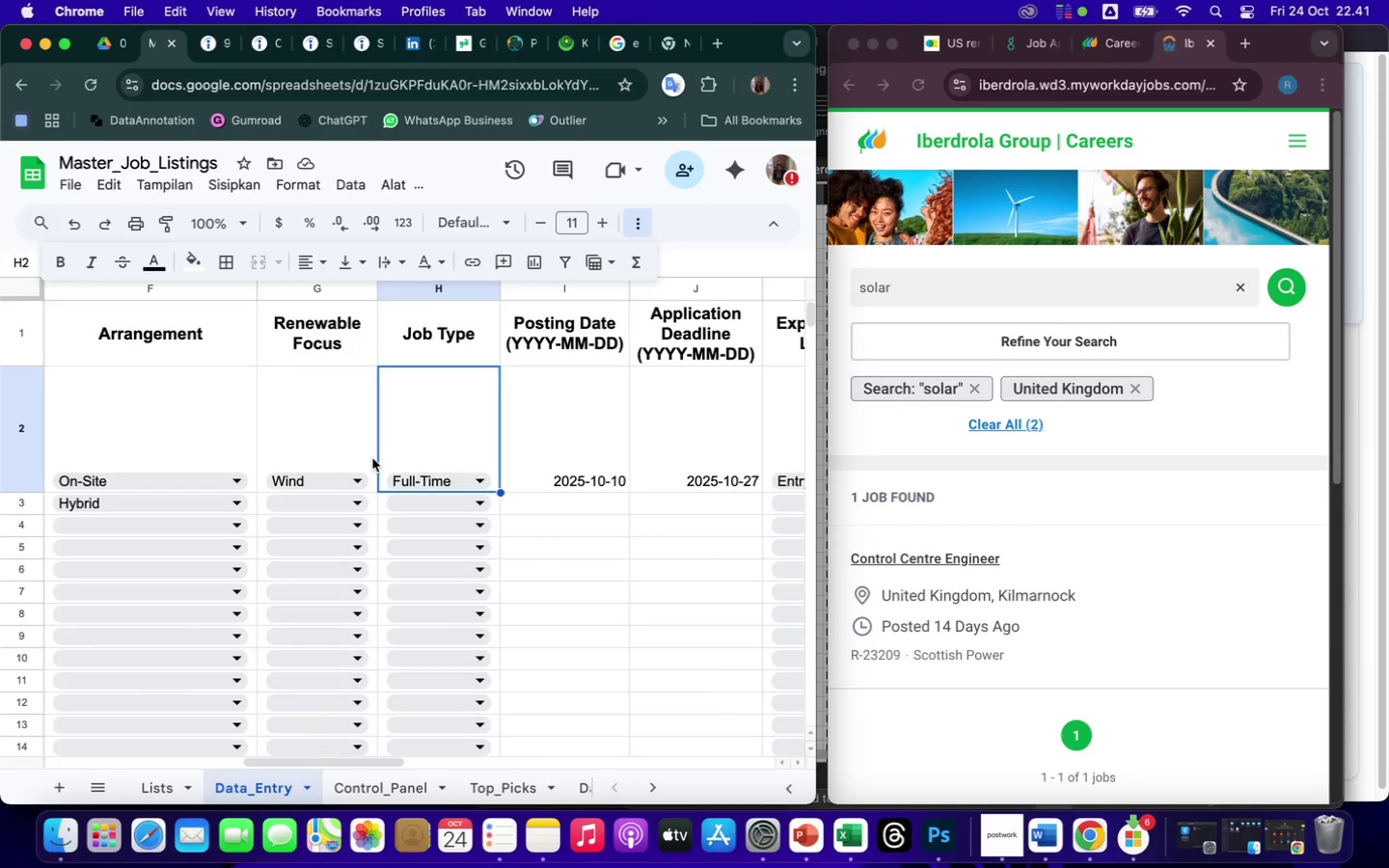 
left_click([274, 407])
 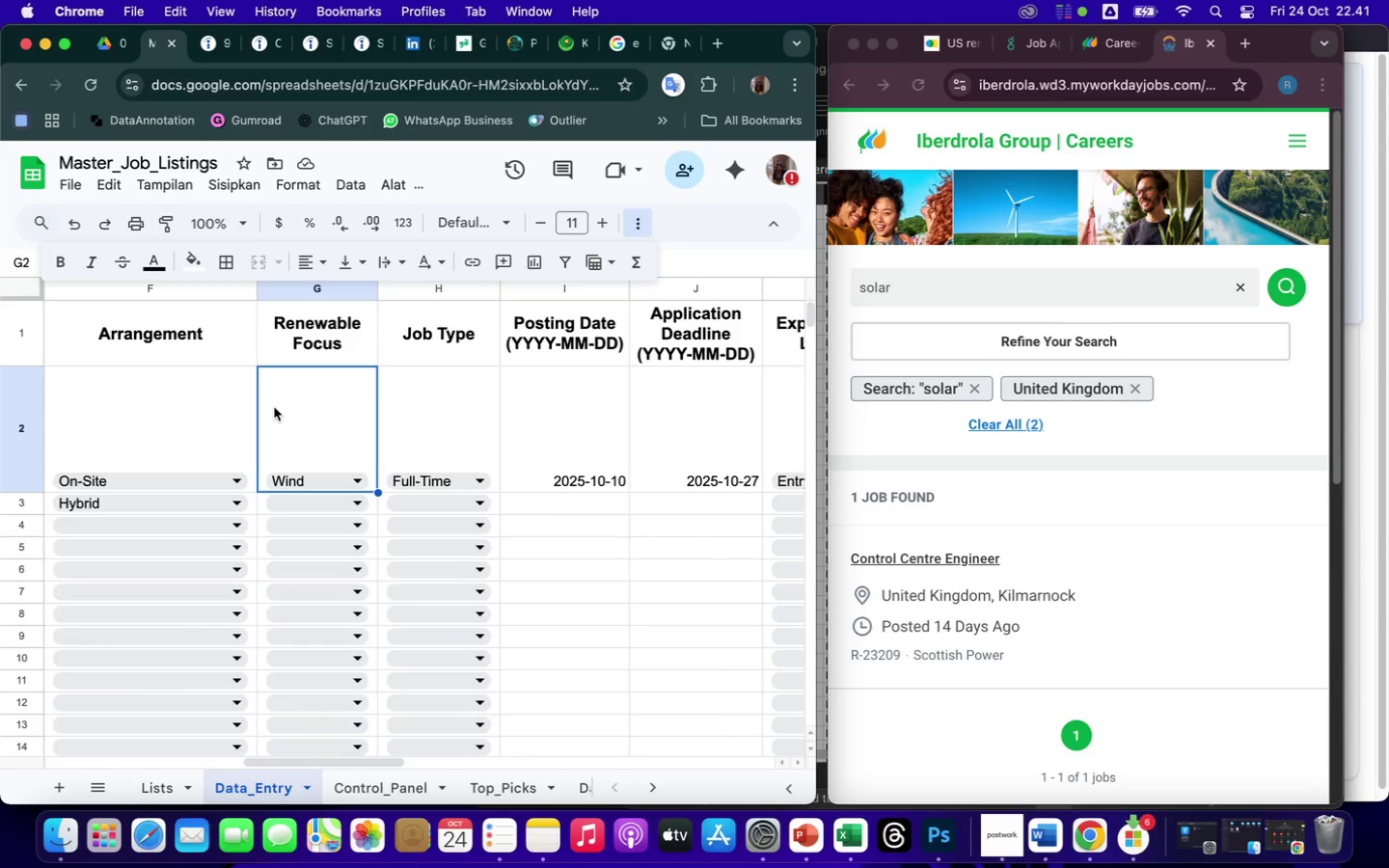 
key(ArrowLeft)
 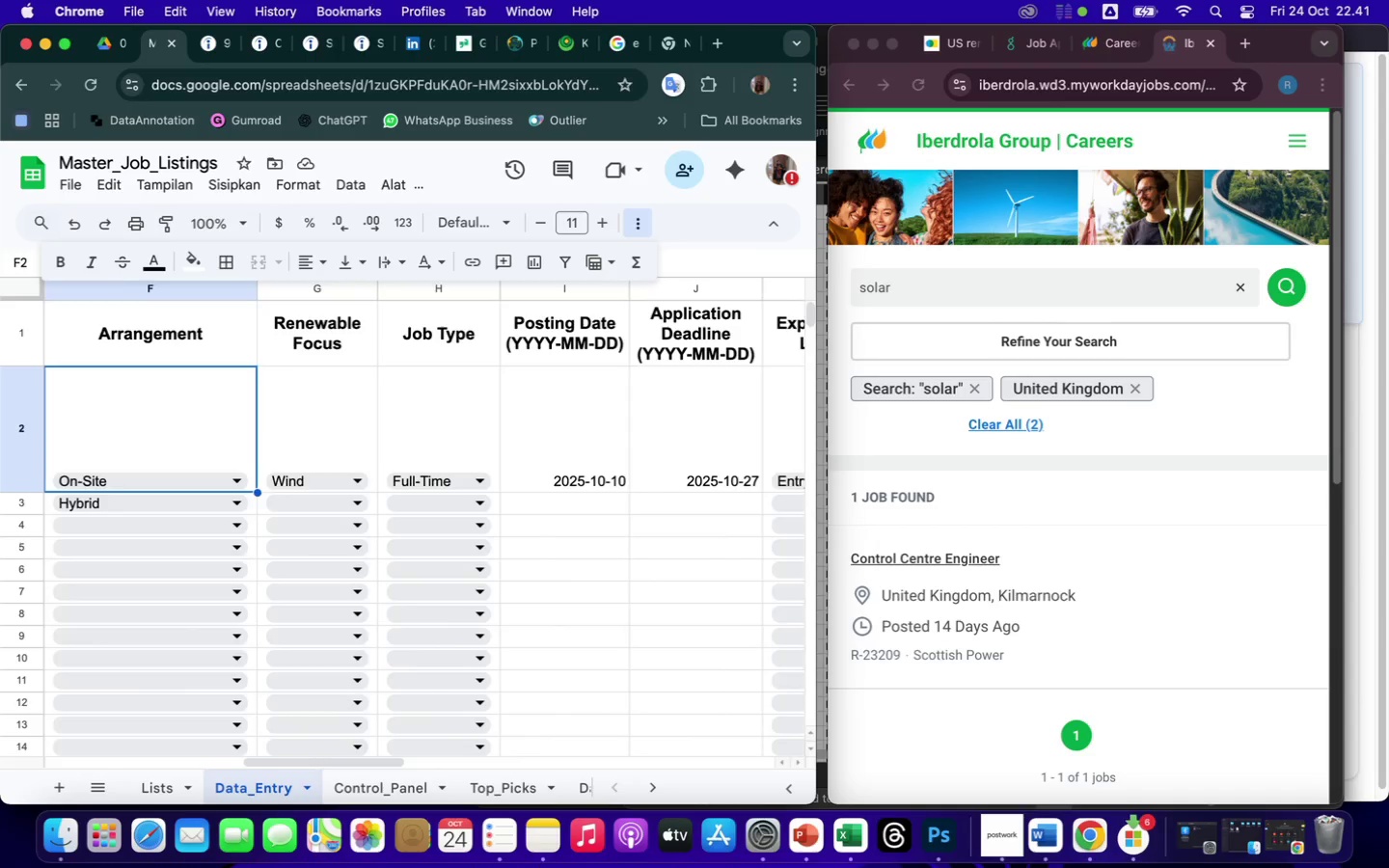 
key(ArrowLeft)
 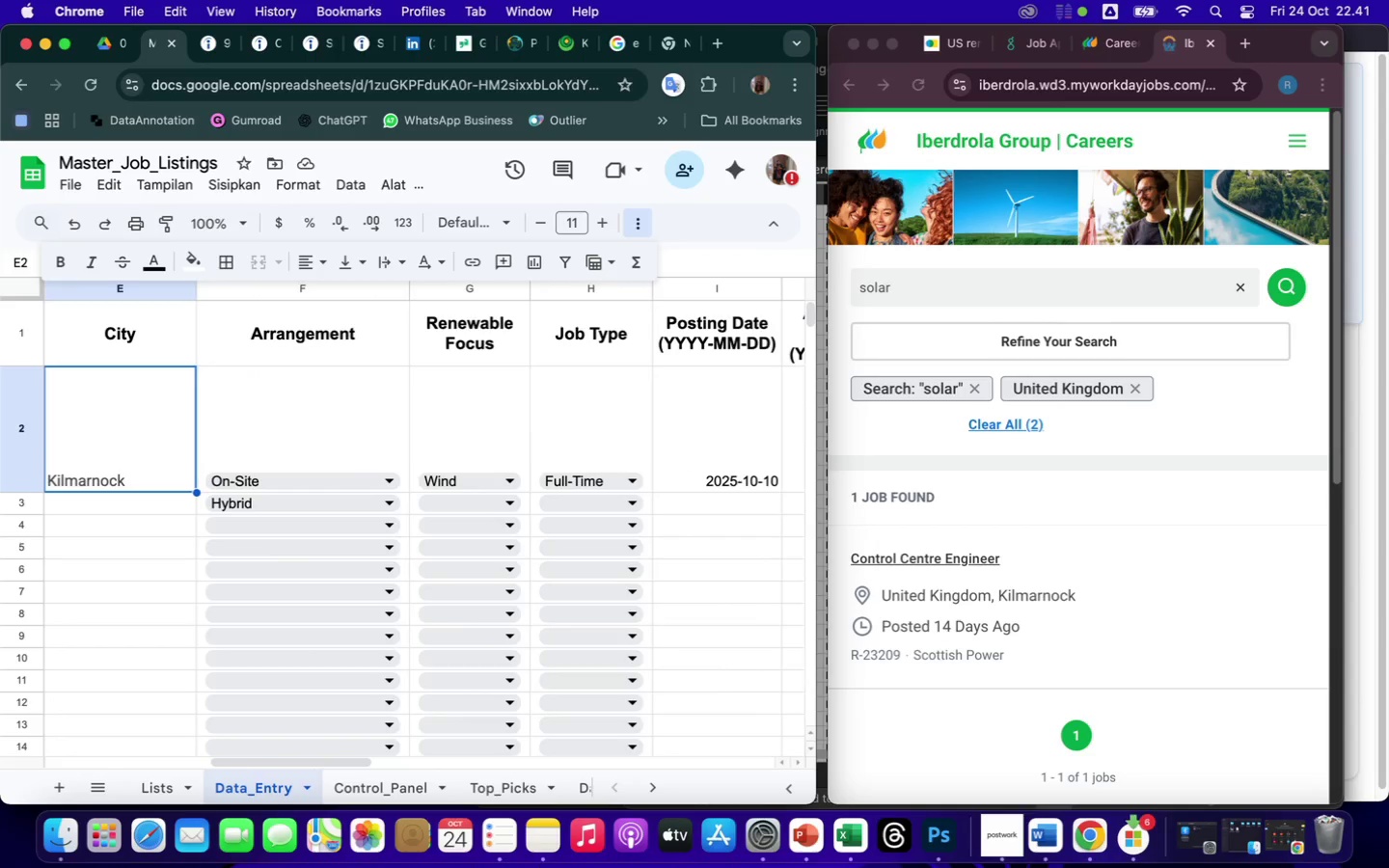 
key(ArrowLeft)
 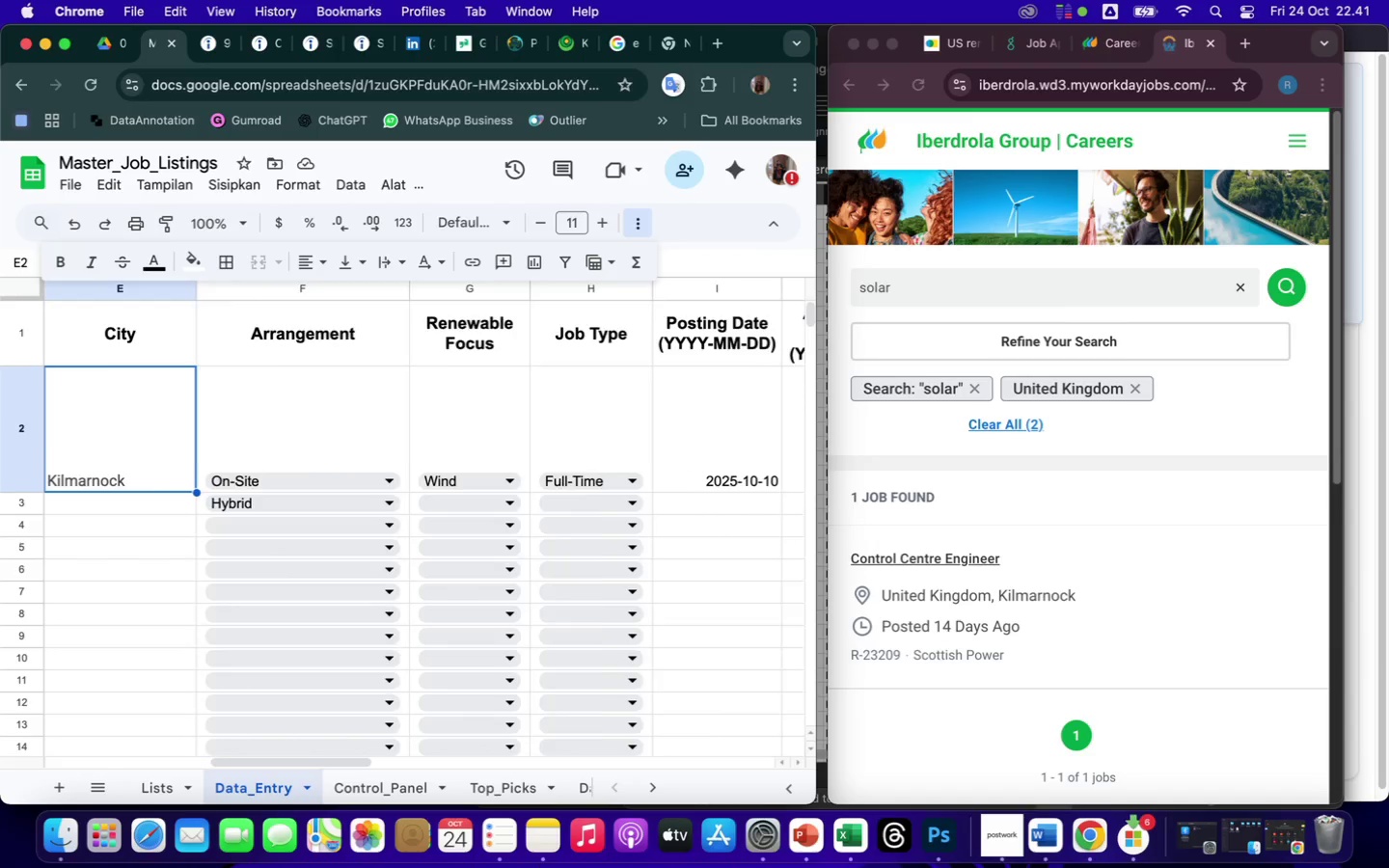 
key(ArrowLeft)
 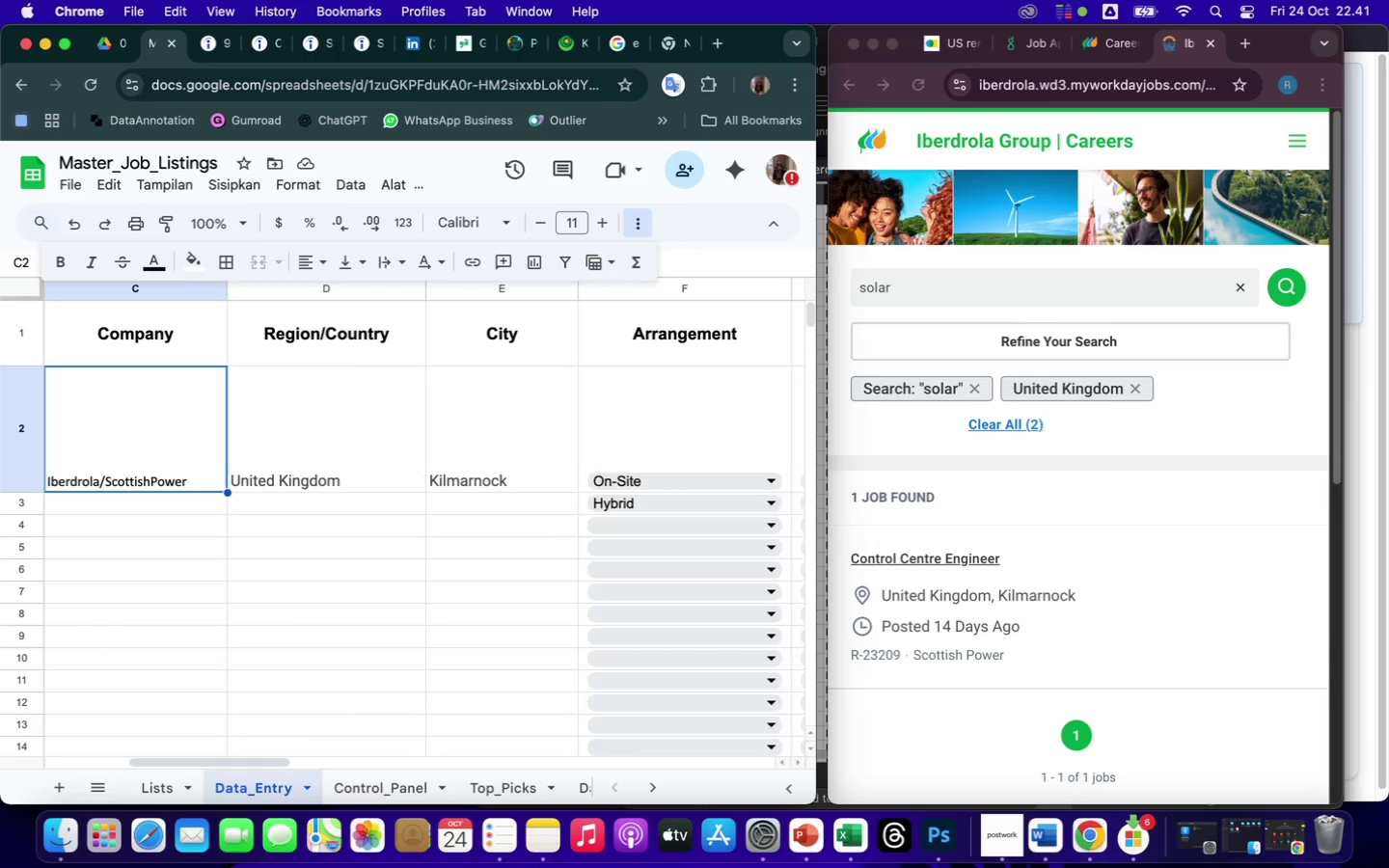 
key(ArrowLeft)
 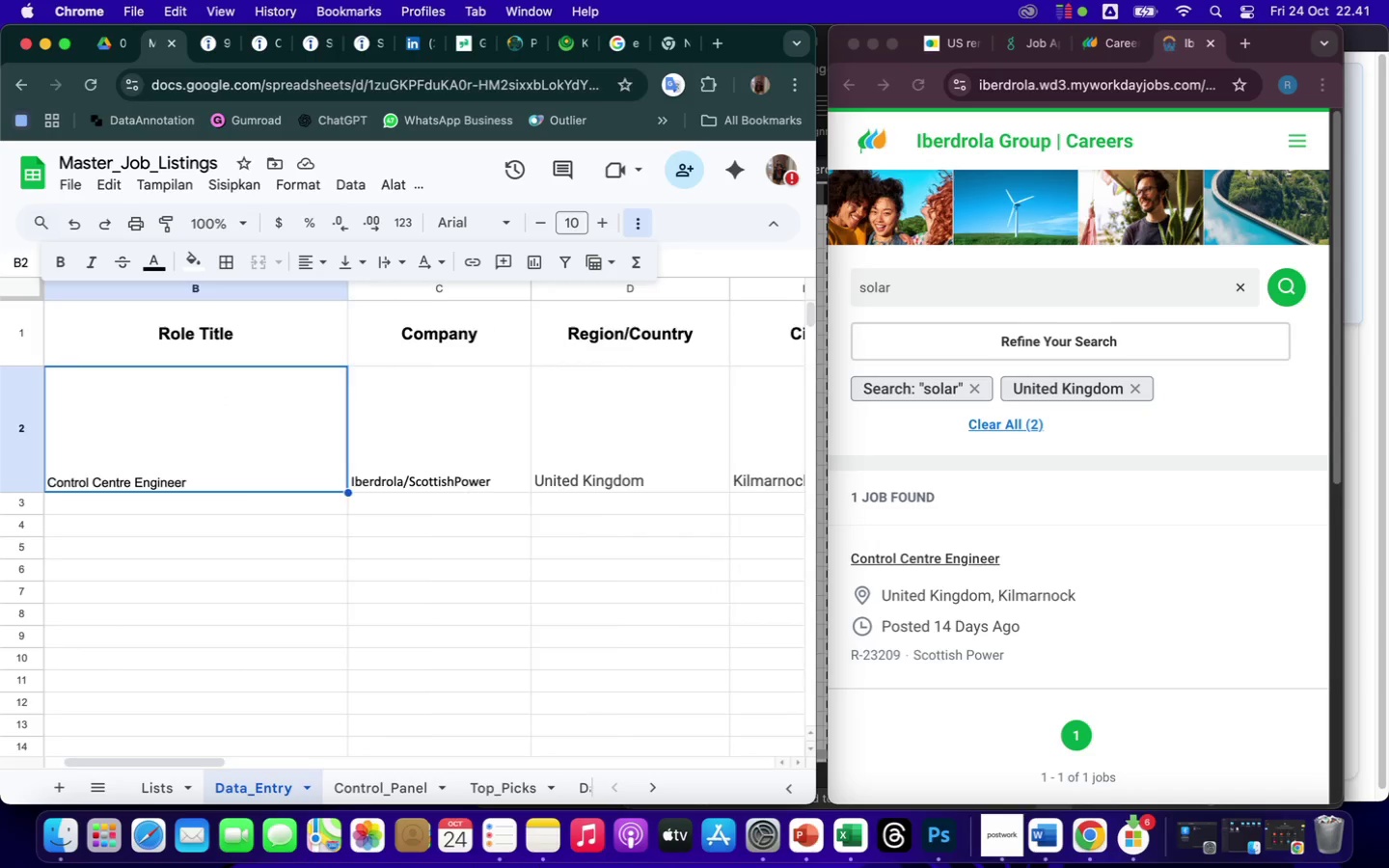 
key(ArrowLeft)
 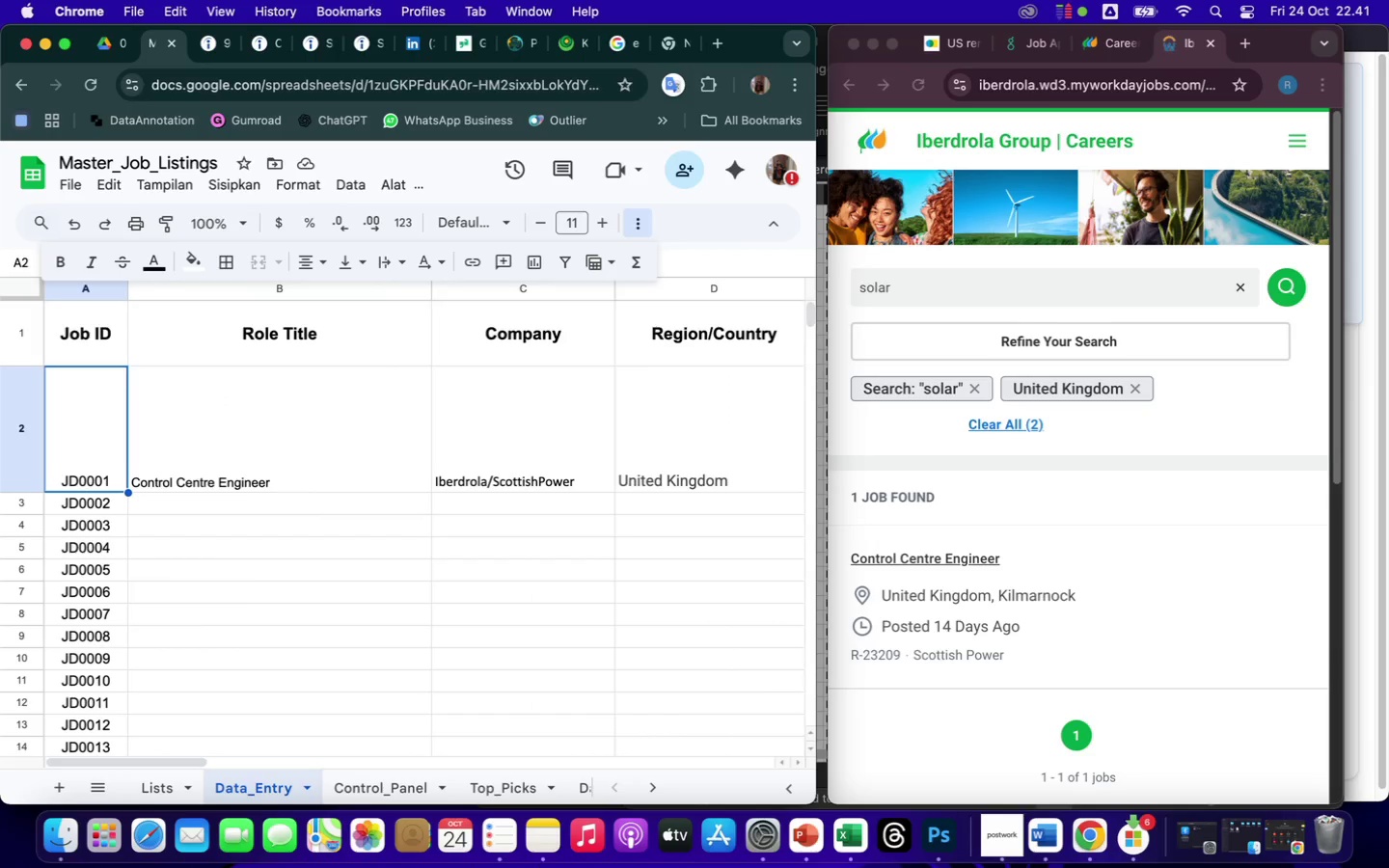 
key(ArrowLeft)
 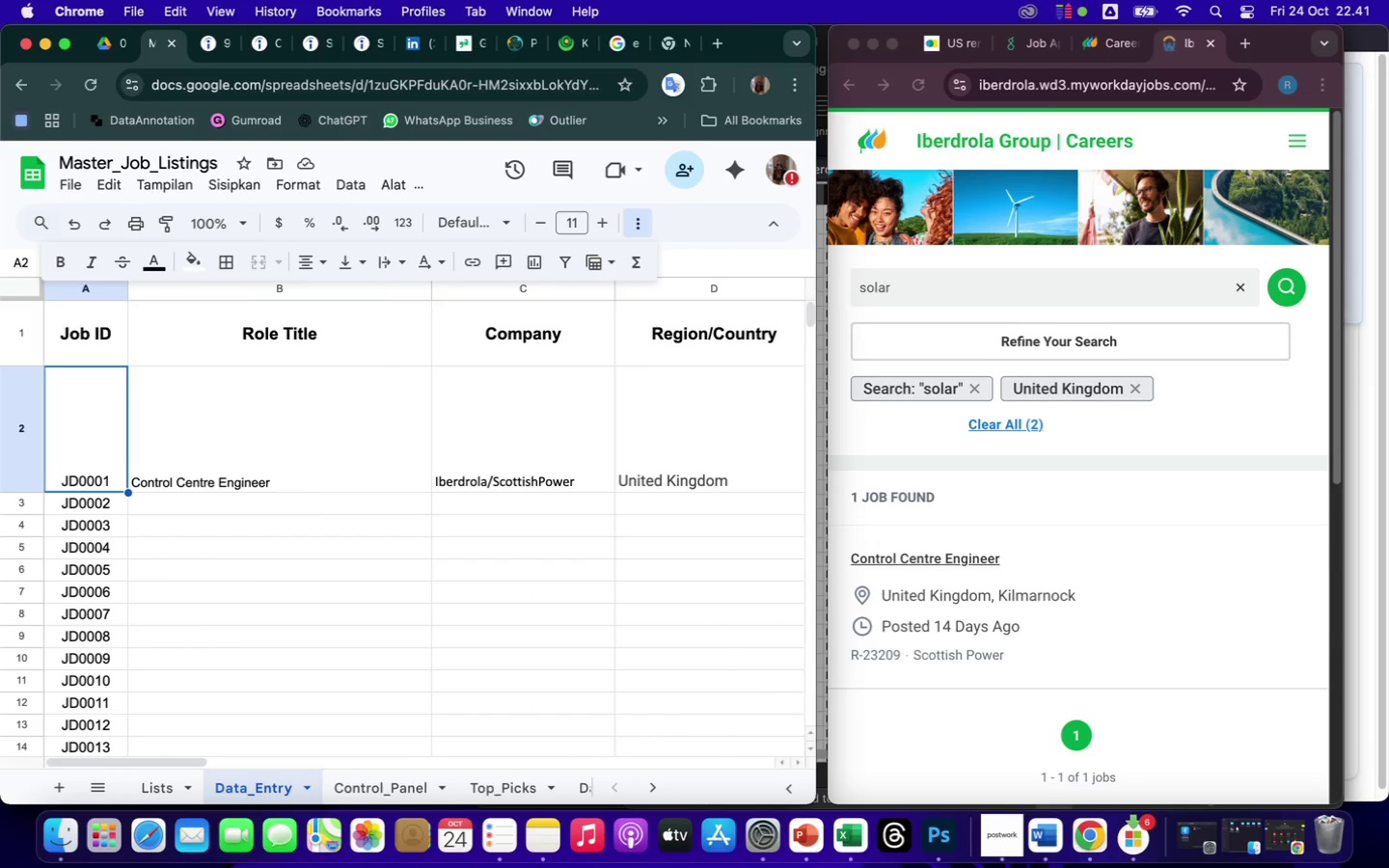 
key(ArrowRight)
 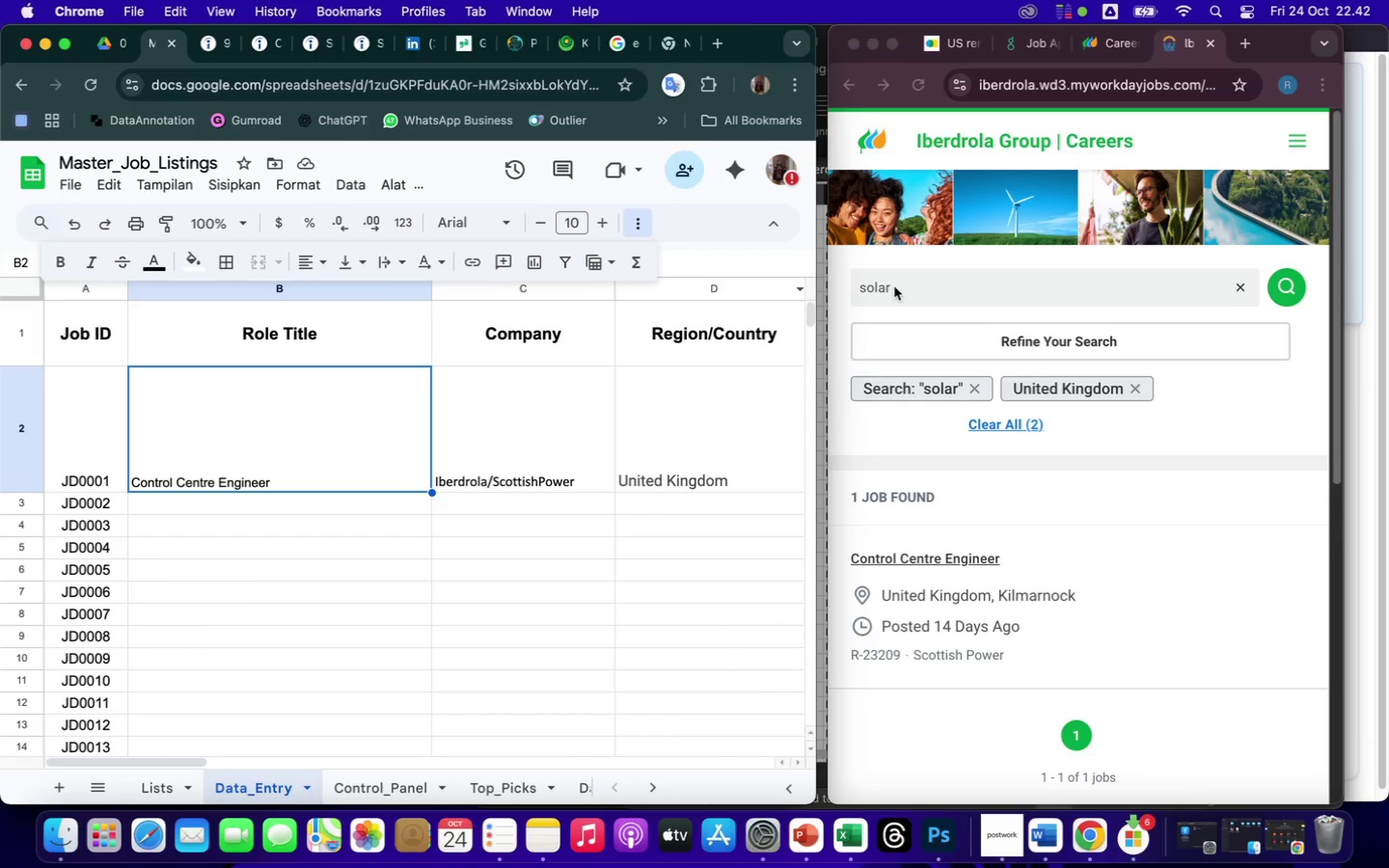 
wait(5.2)
 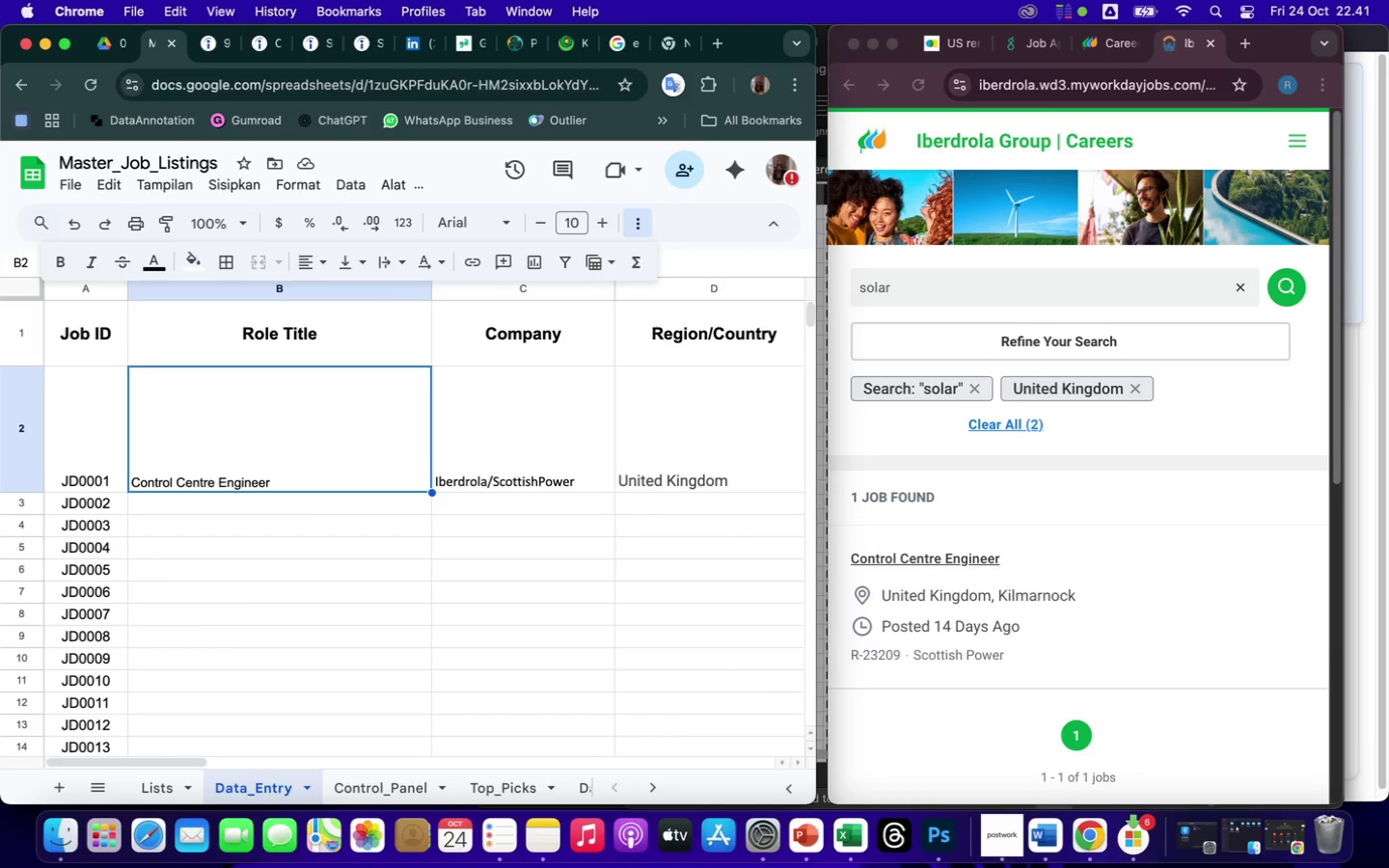 
key(Backspace)
key(Backspace)
key(Backspace)
key(Backspace)
key(Backspace)
key(Backspace)
type(engi)
 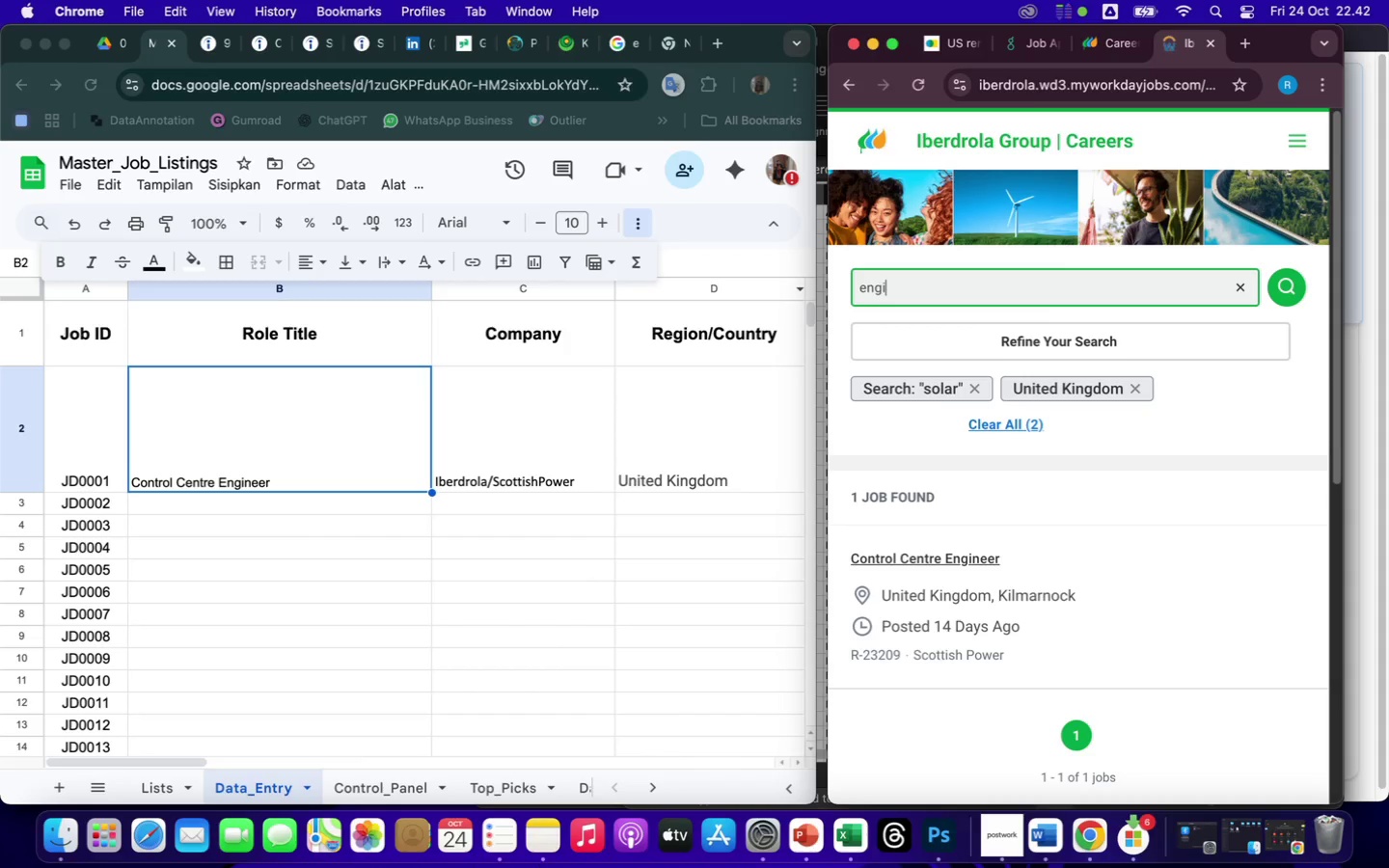 
type(neer)
 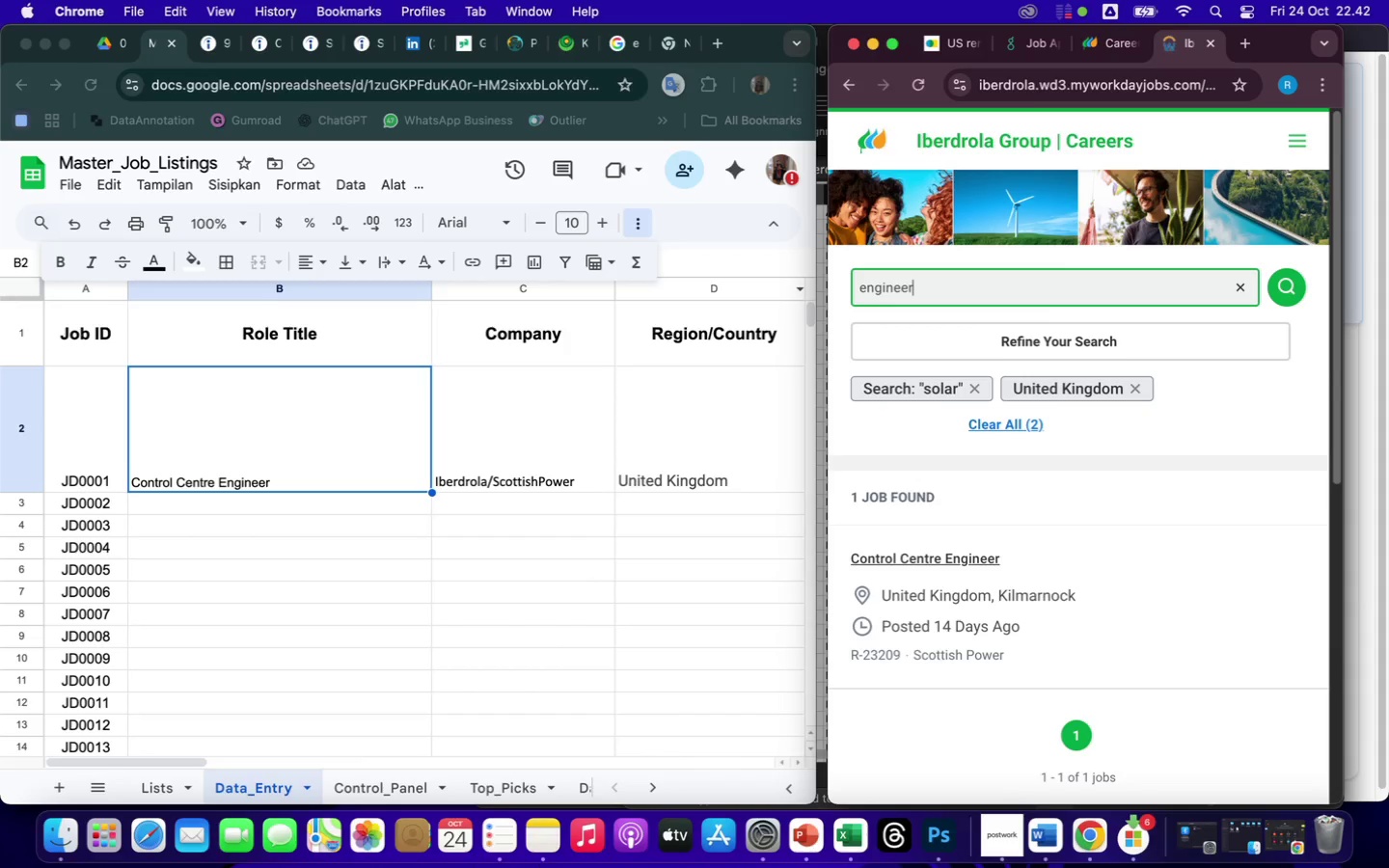 
key(Enter)
 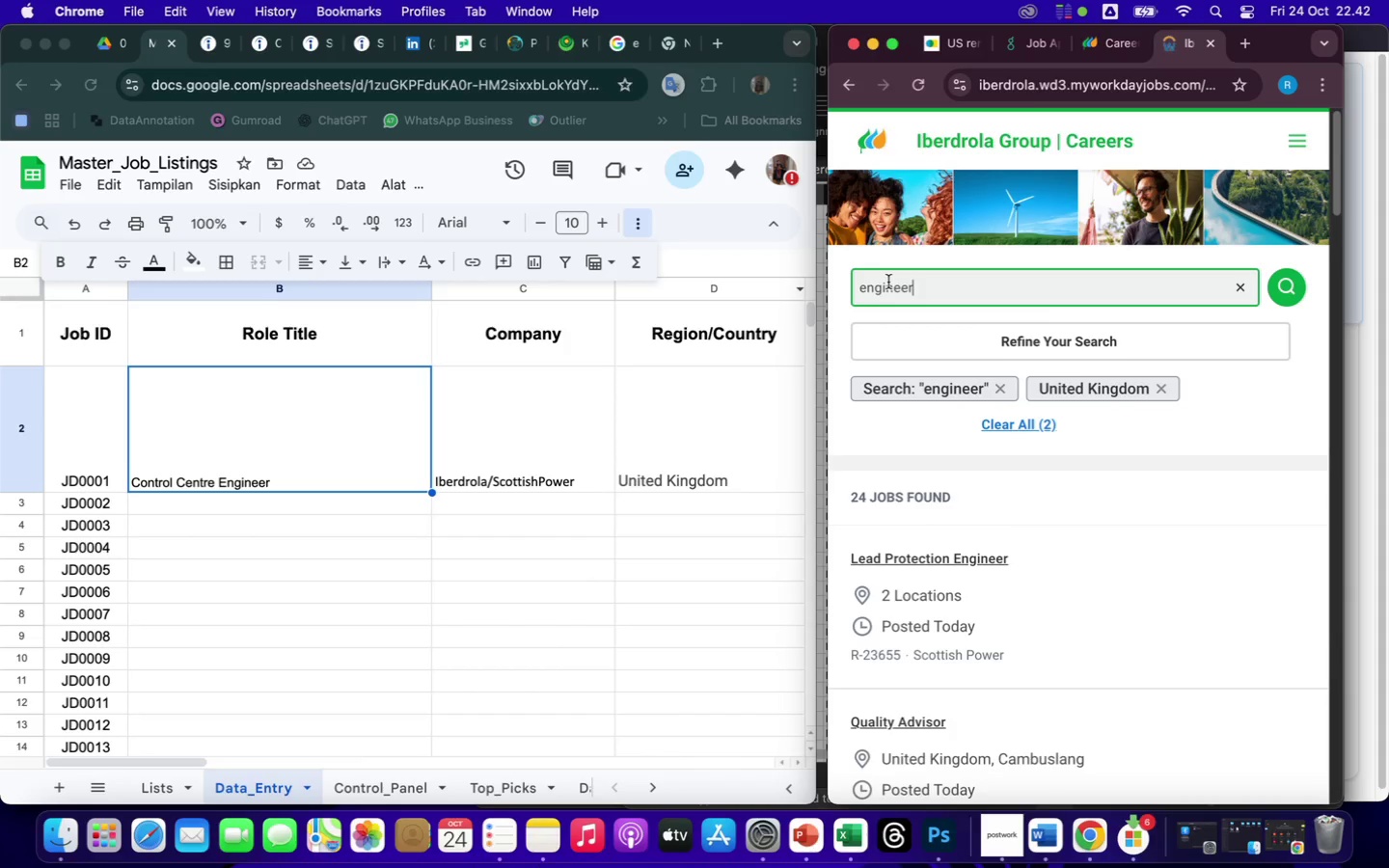 
wait(8.03)
 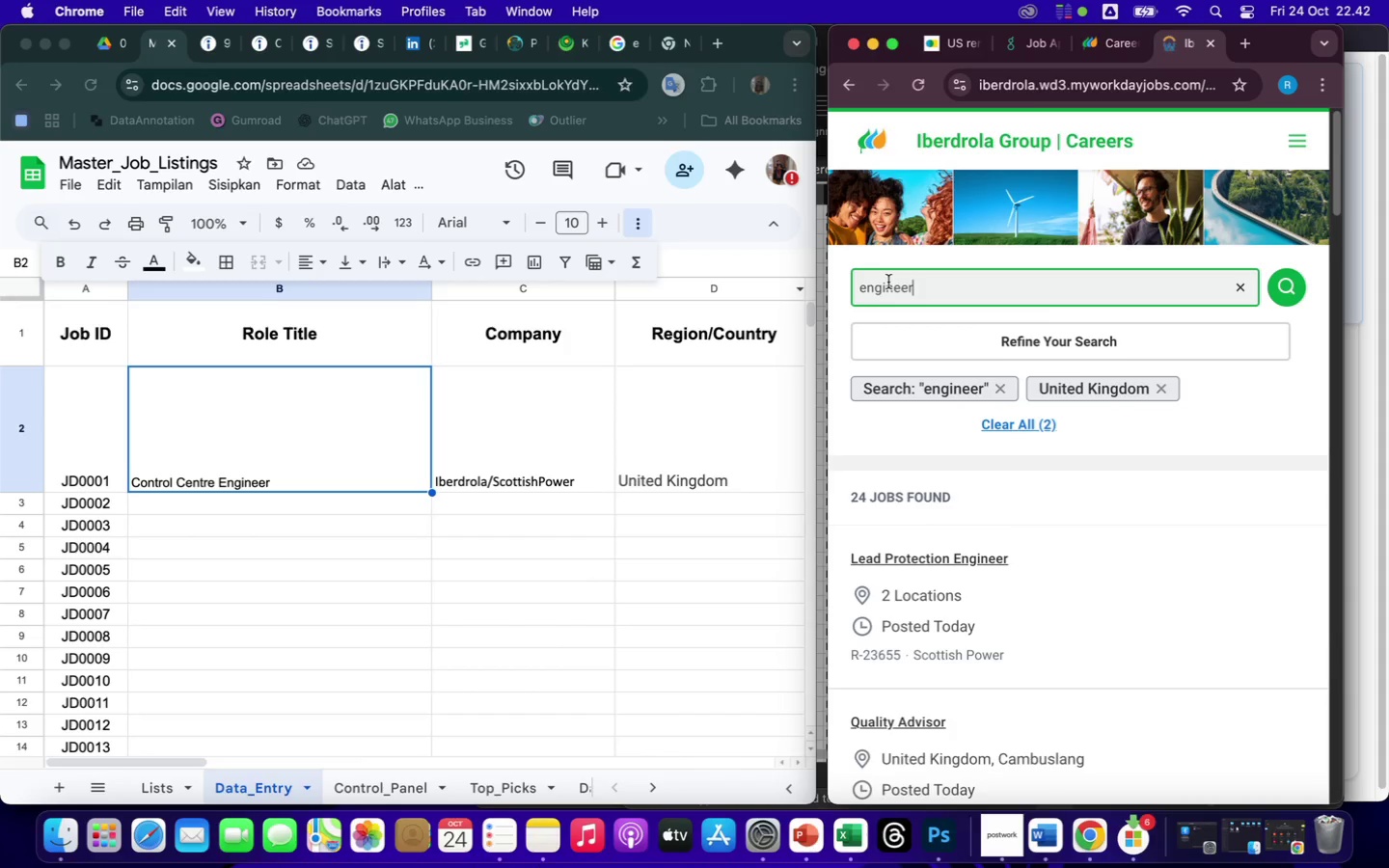 
left_click([748, 433])
 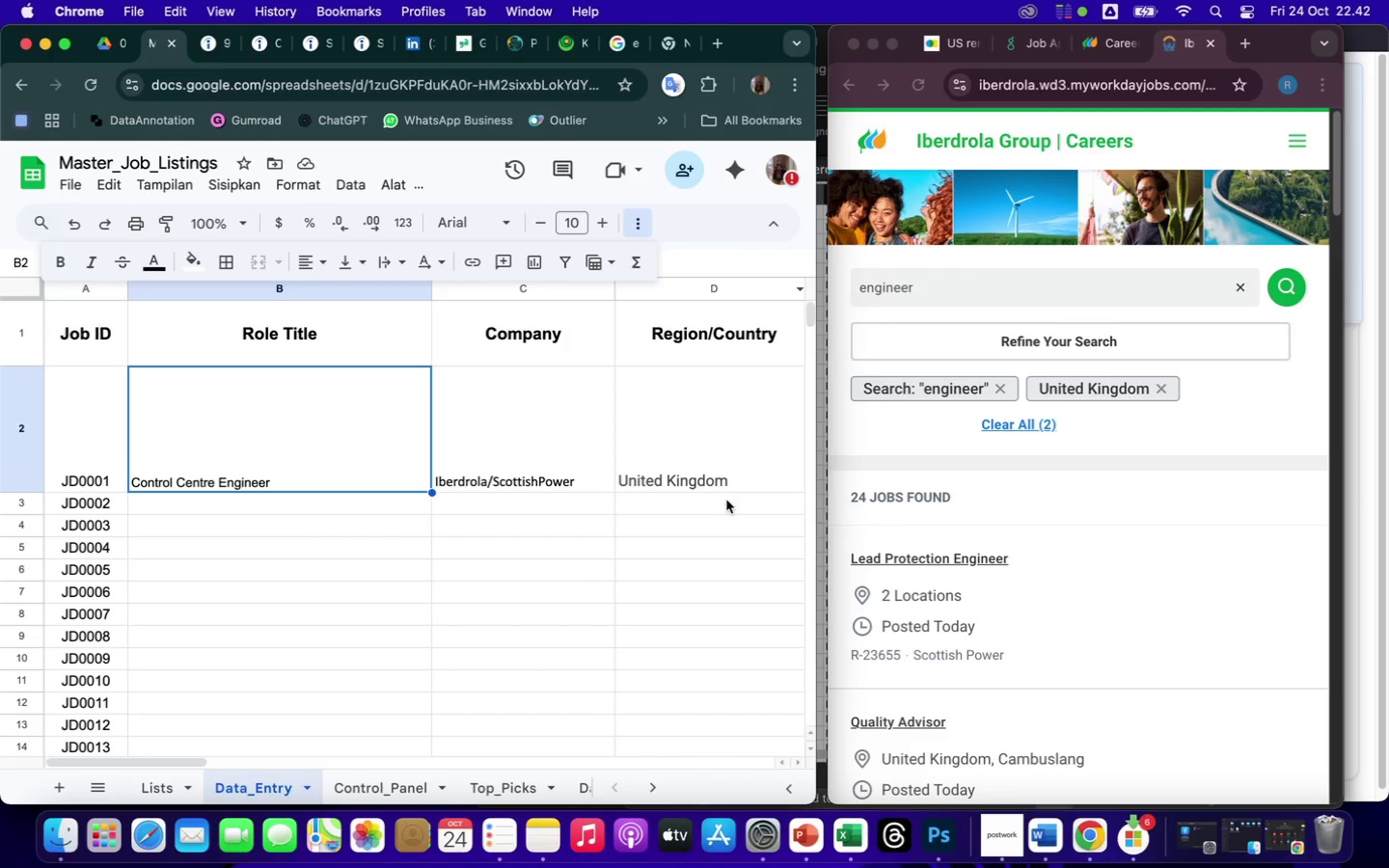 
left_click([726, 500])
 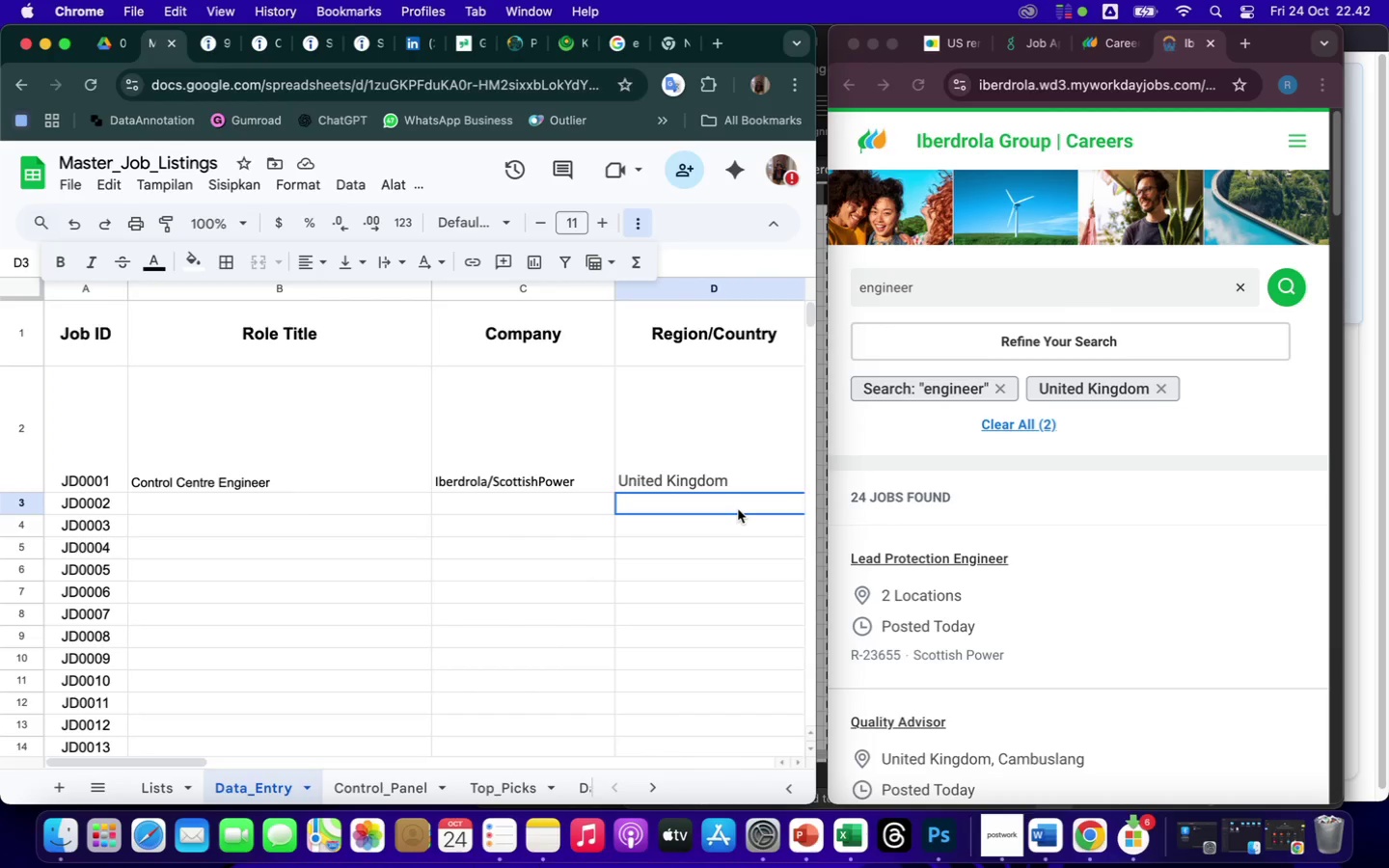 
key(ArrowRight)
 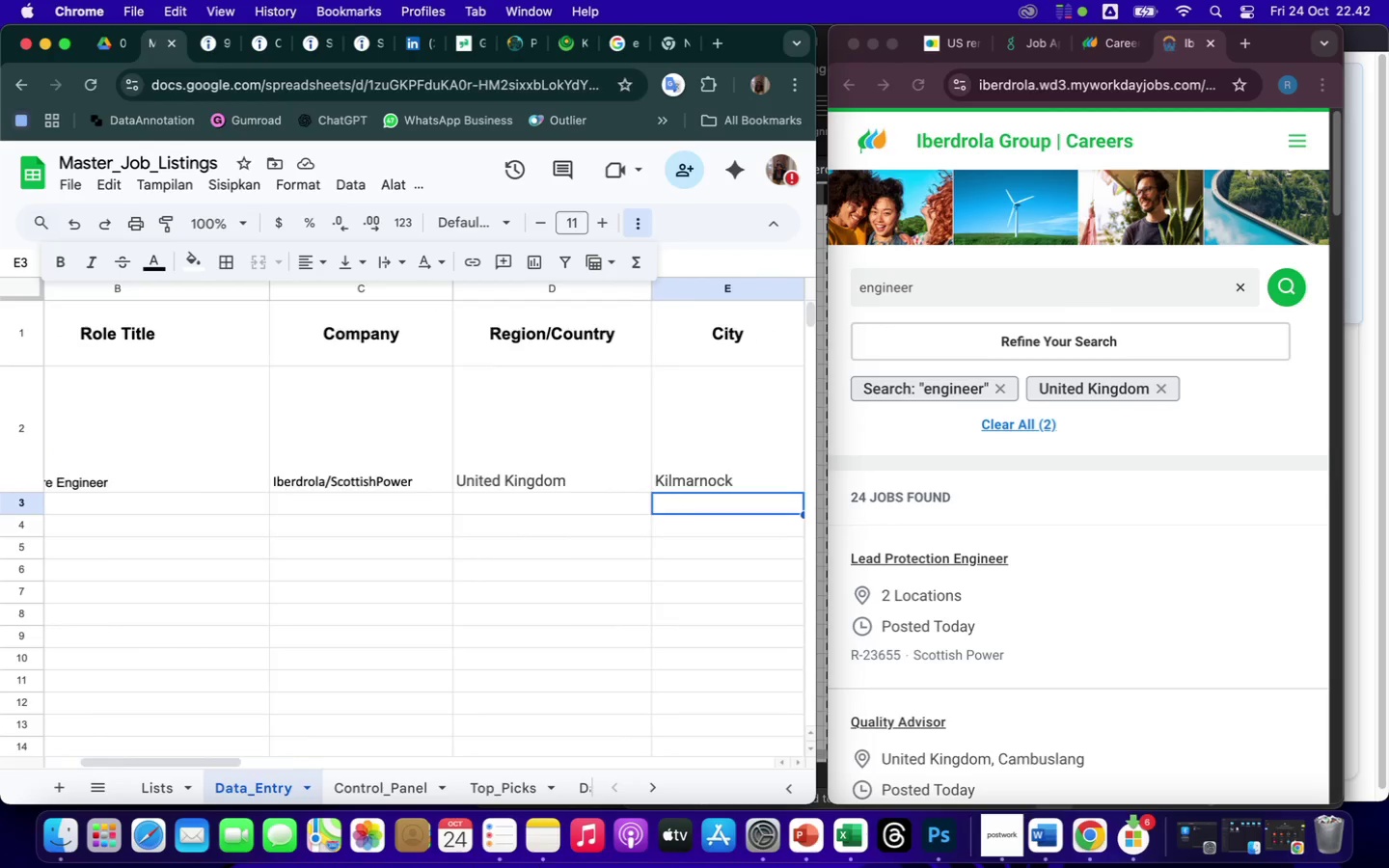 
key(ArrowRight)
 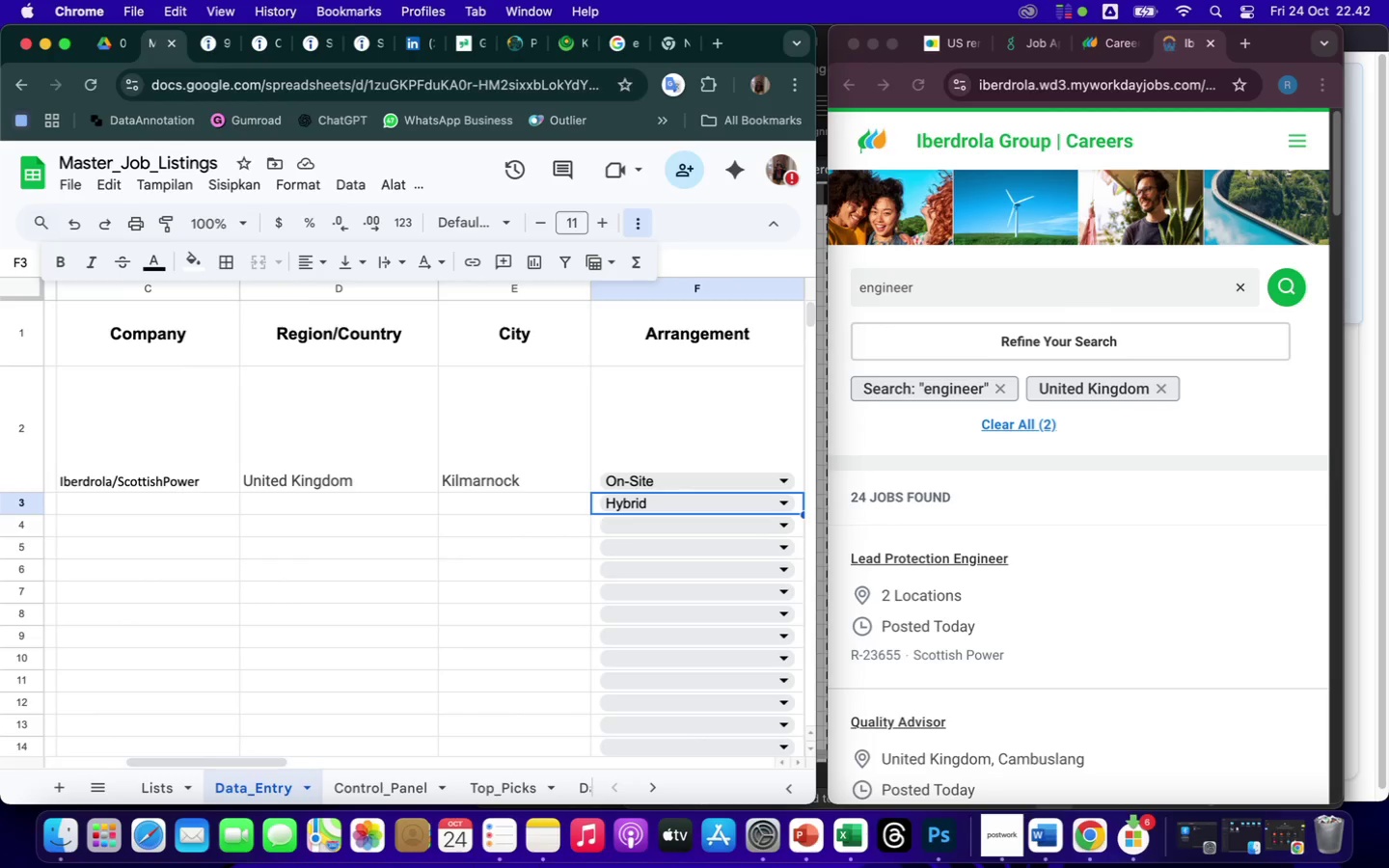 
key(ArrowRight)
 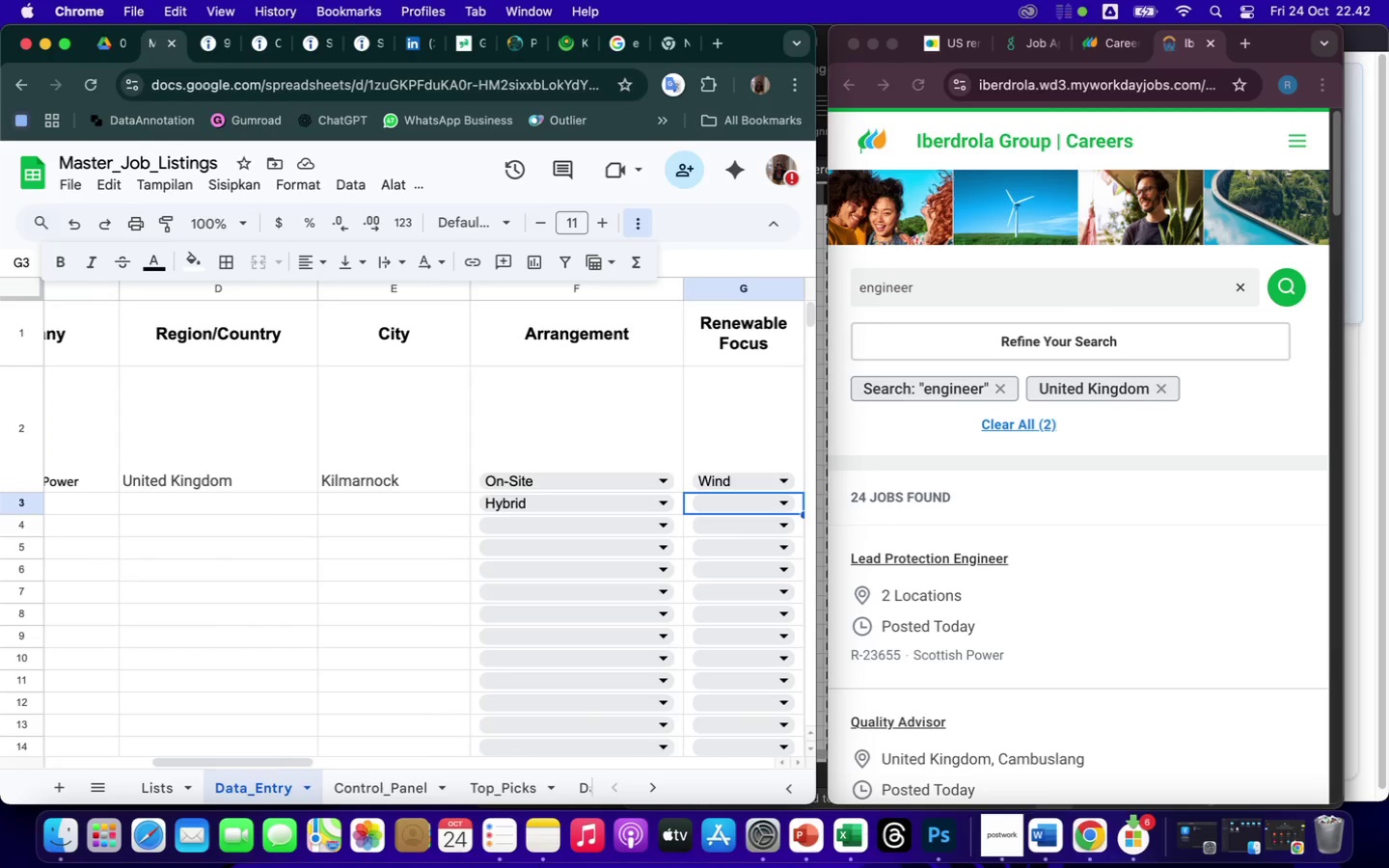 
hold_key(key=ArrowLeft, duration=1.26)
 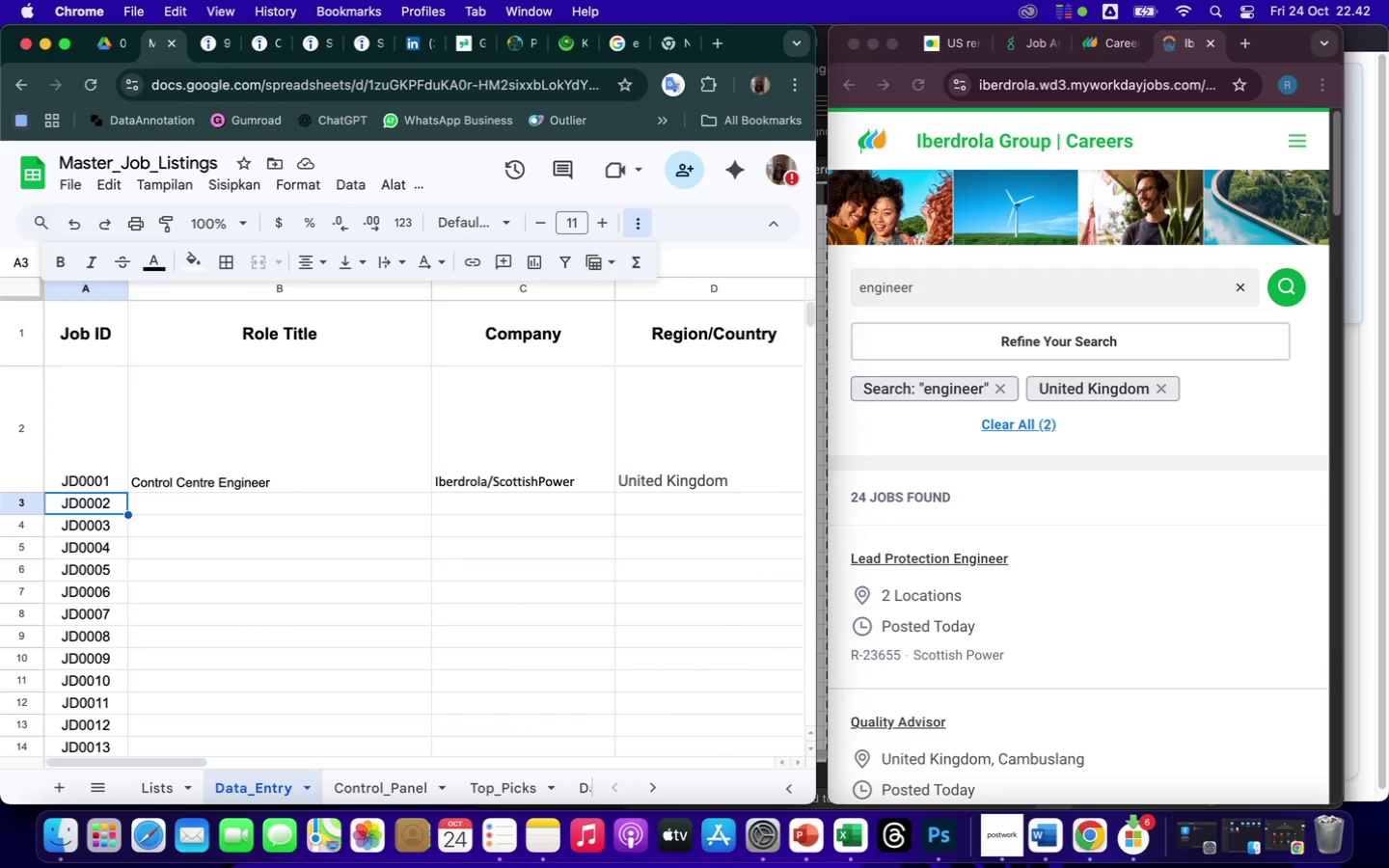 
key(ArrowRight)
 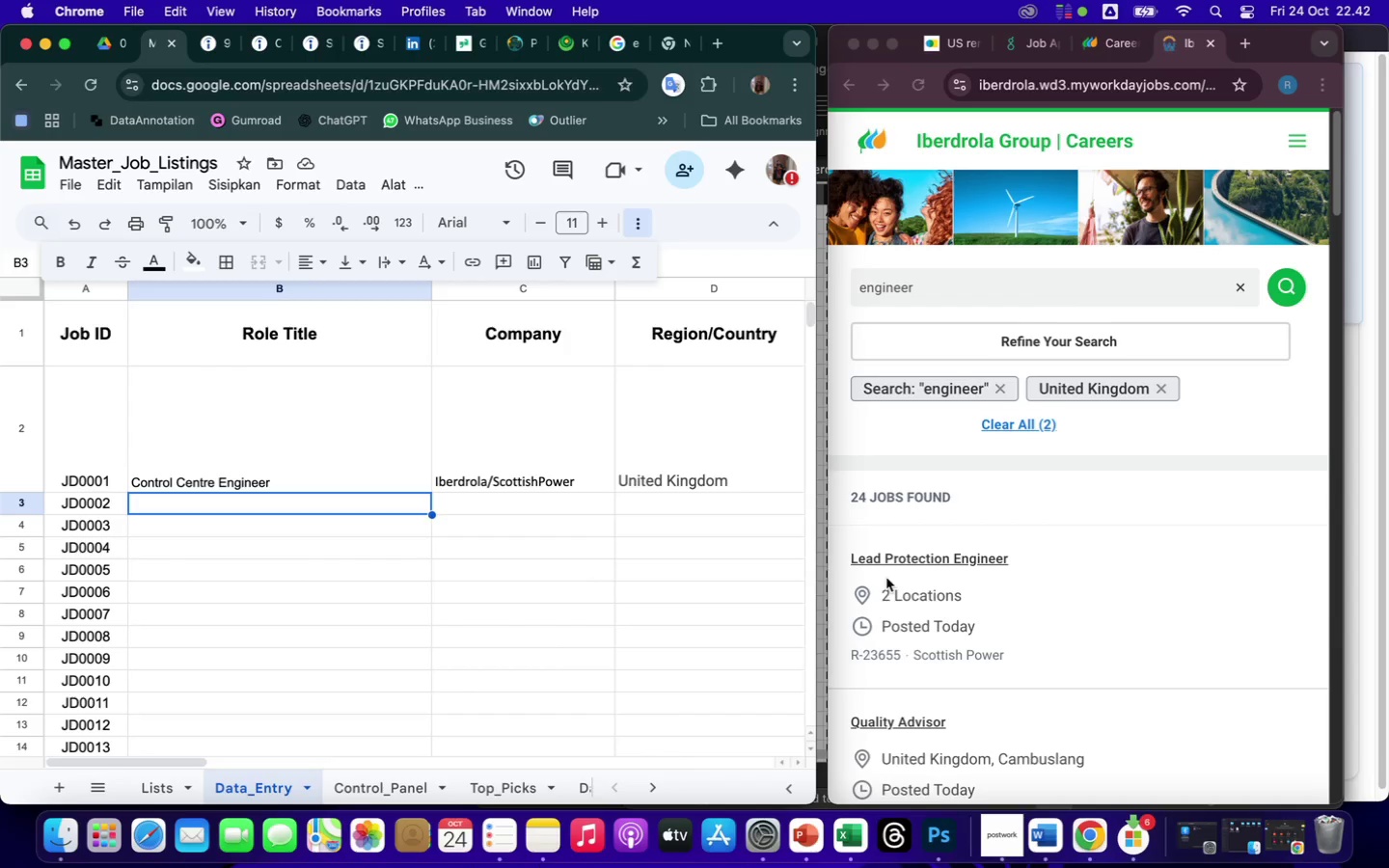 
wait(11.22)
 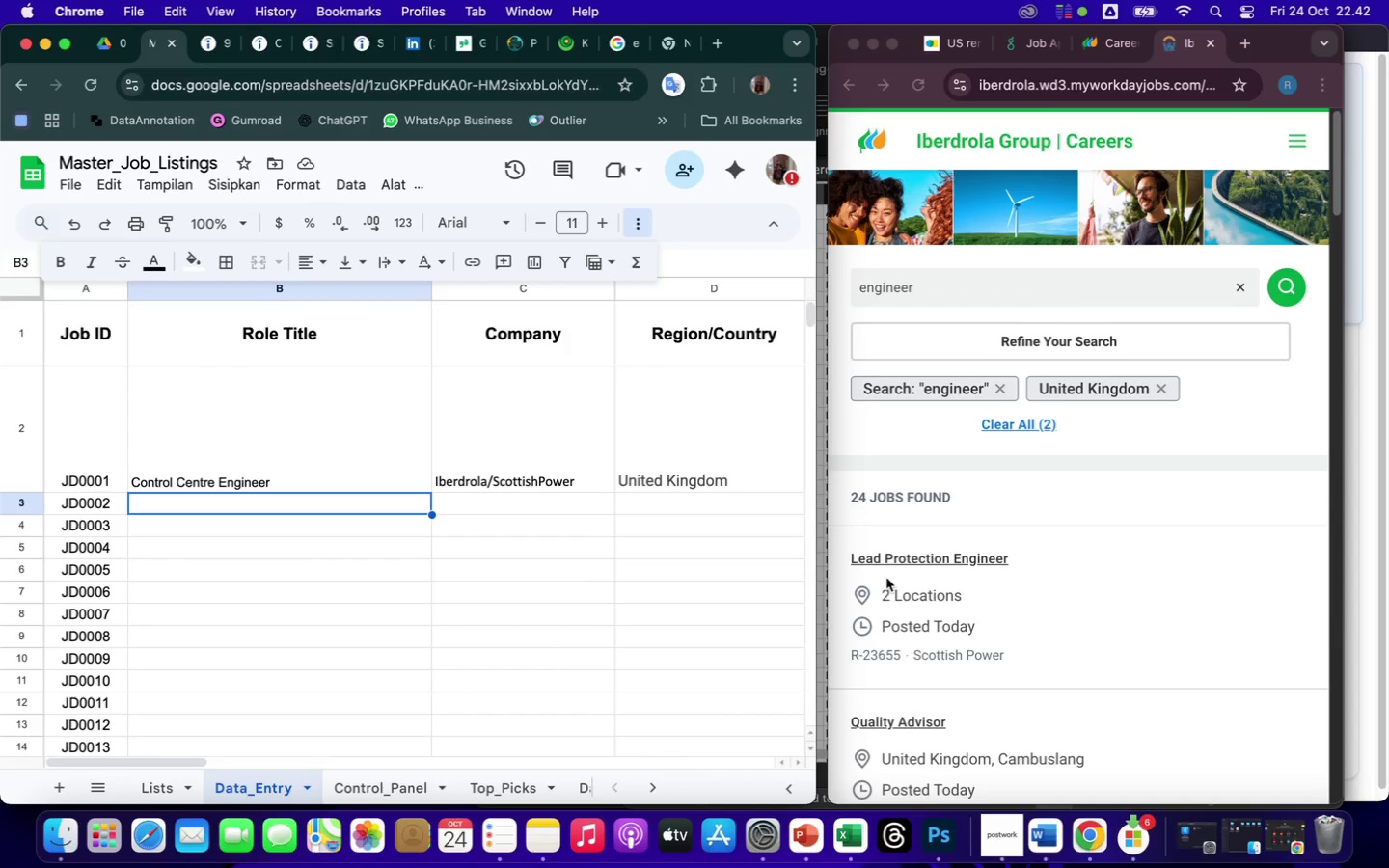 
right_click([962, 557])
 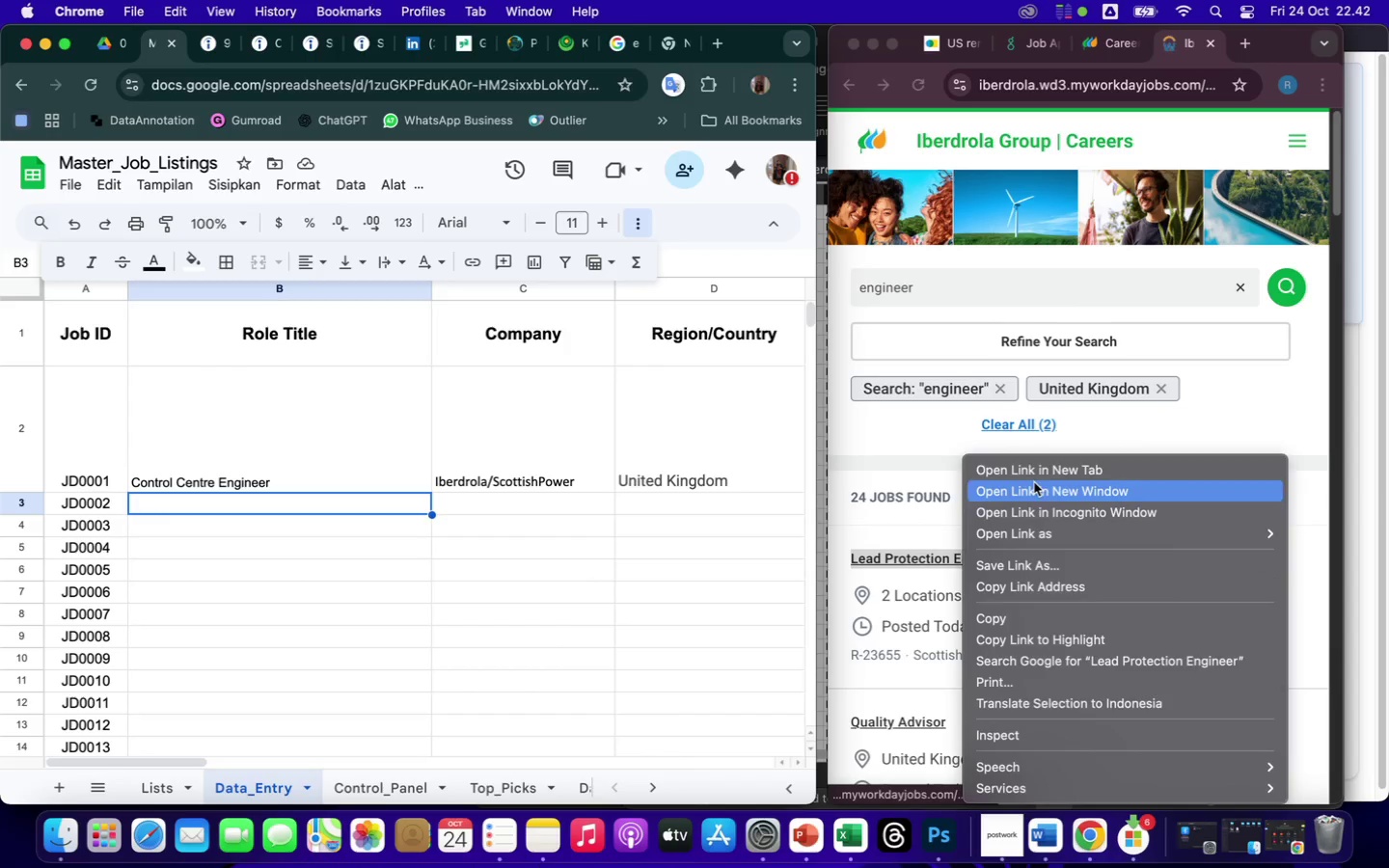 
left_click([1034, 471])
 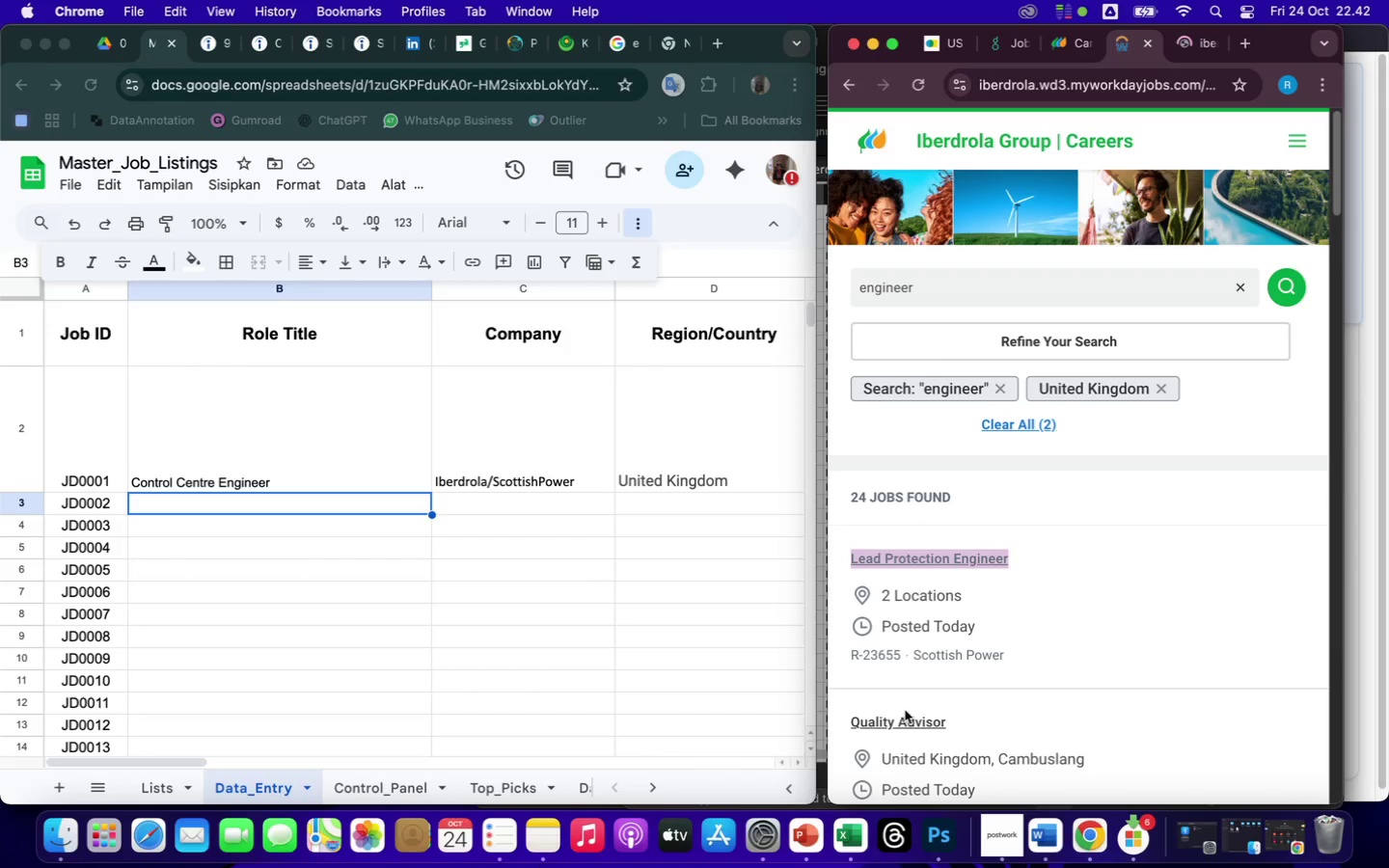 
scroll: coordinate [966, 666], scroll_direction: down, amount: 7.0
 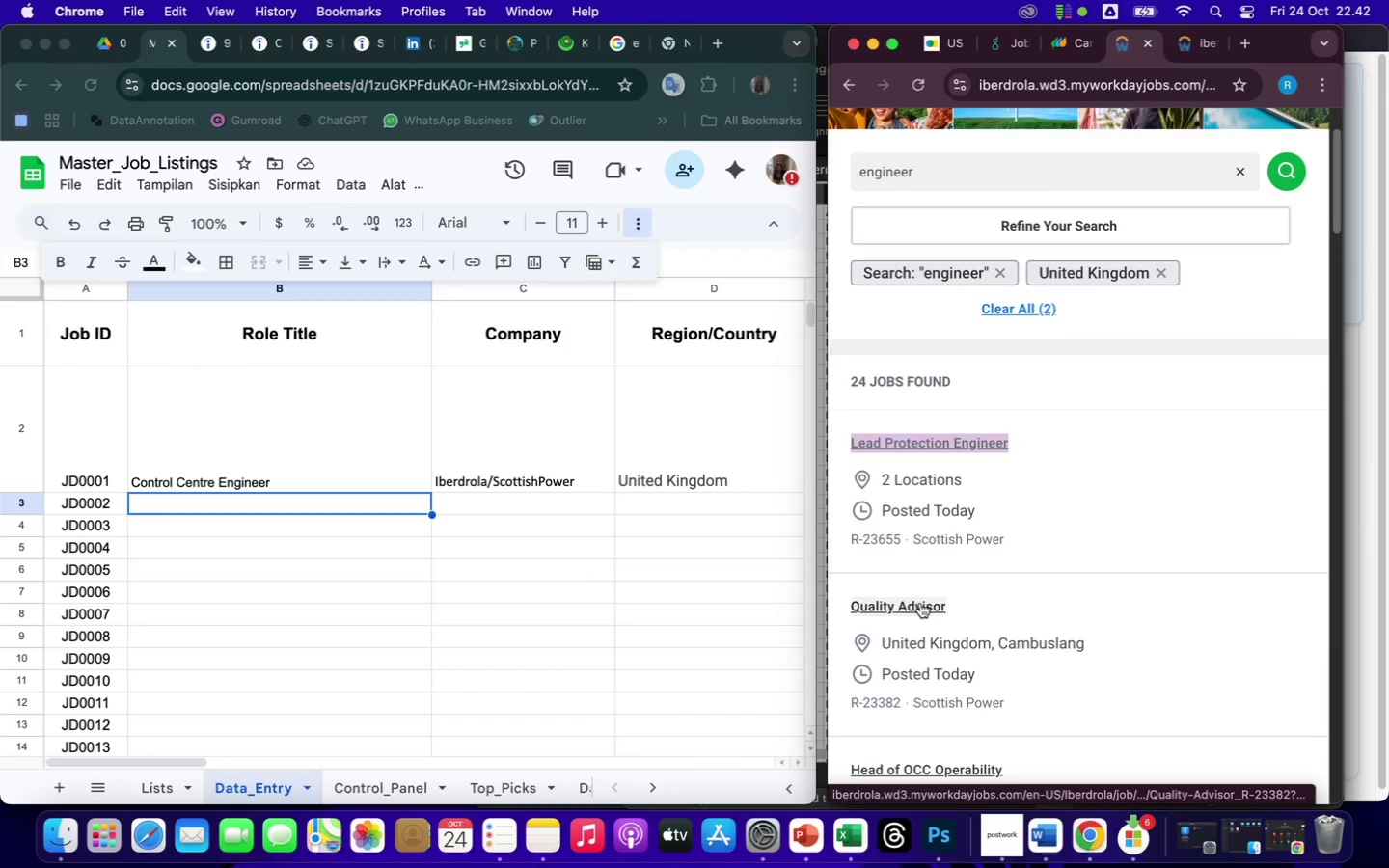 
right_click([919, 603])
 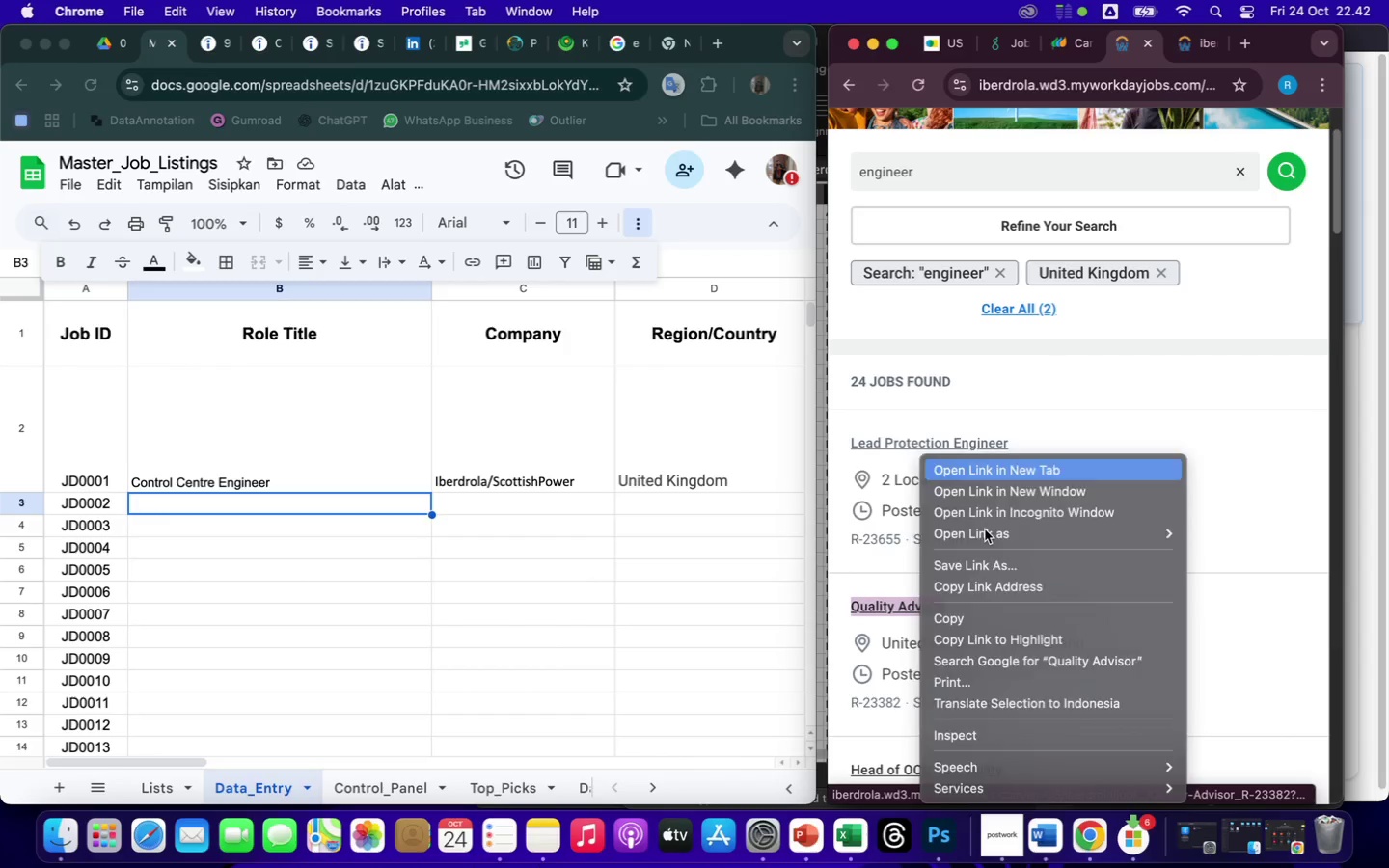 
scroll: coordinate [983, 637], scroll_direction: down, amount: 19.0